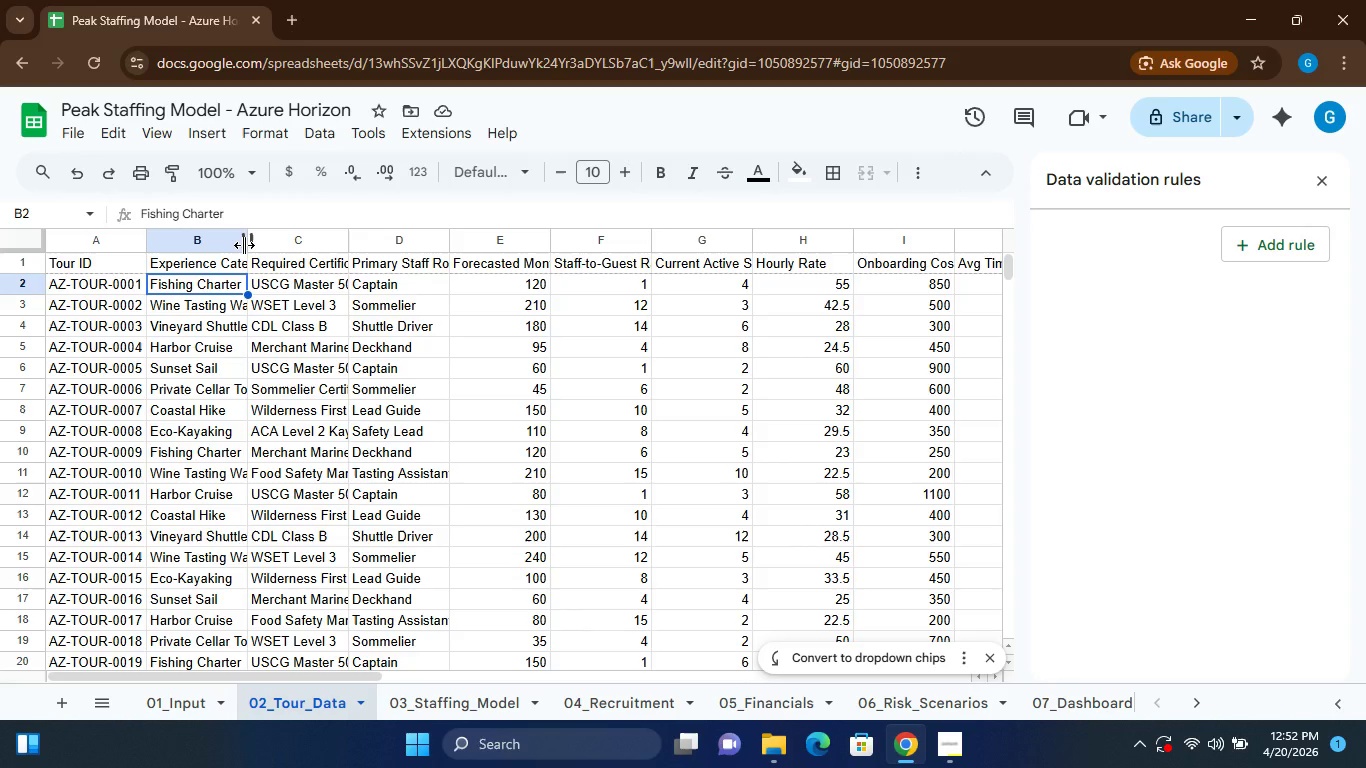 
left_click_drag(start_coordinate=[244, 245], to_coordinate=[268, 246])
 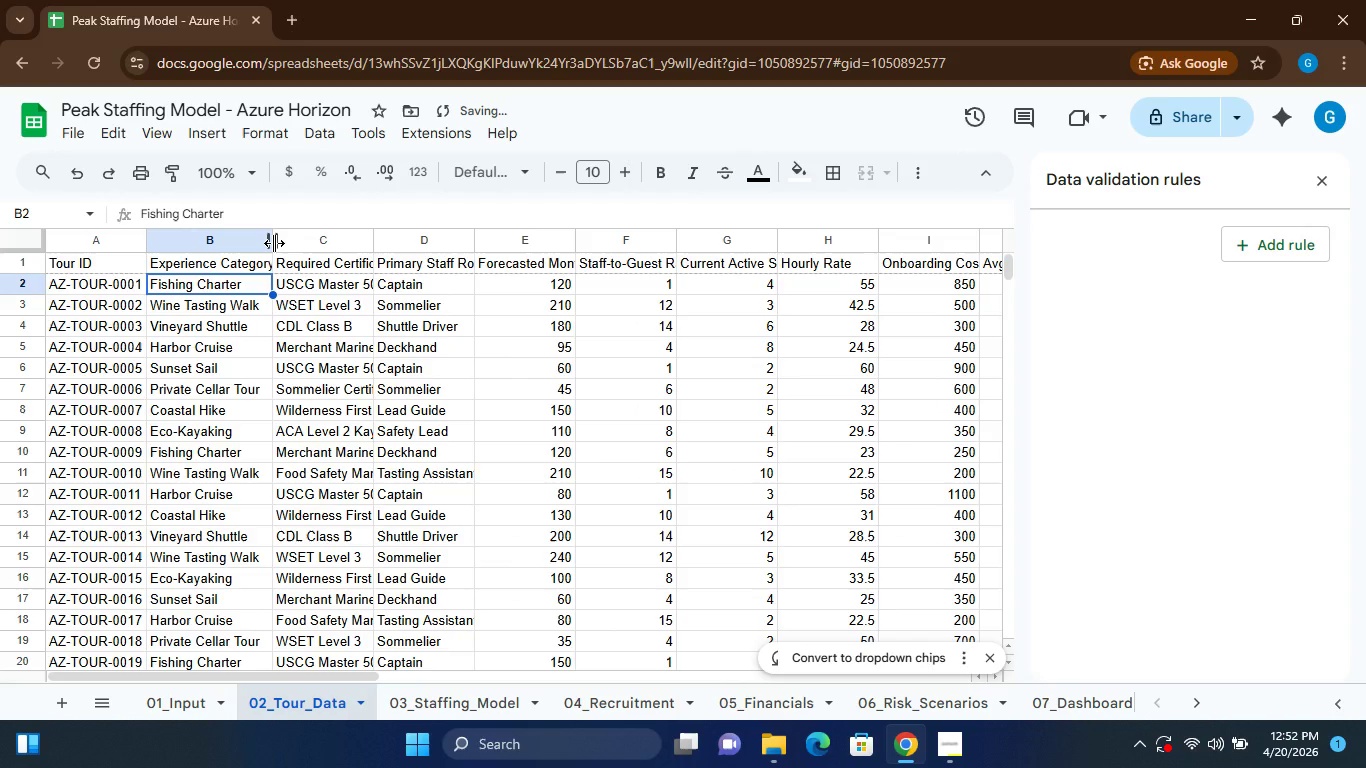 
left_click_drag(start_coordinate=[274, 243], to_coordinate=[309, 248])
 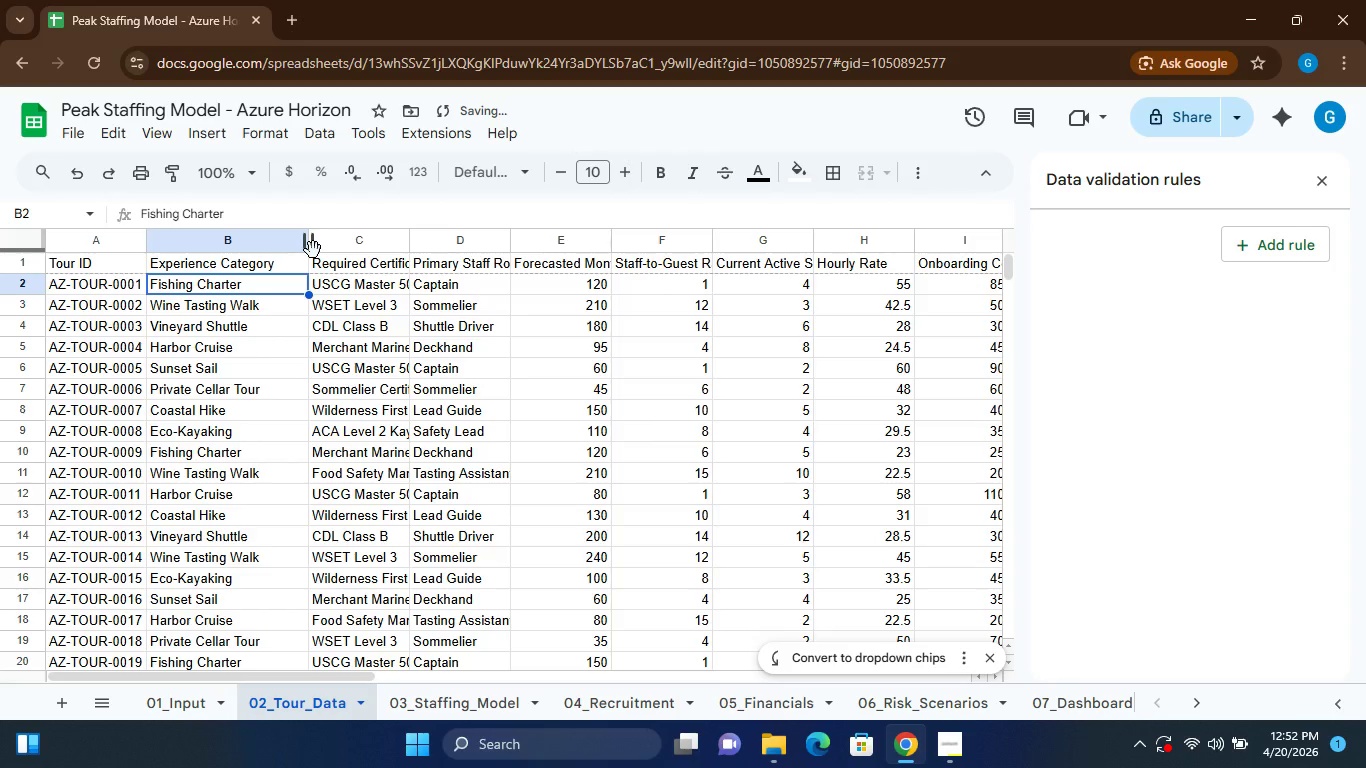 
key(Control+Z)
 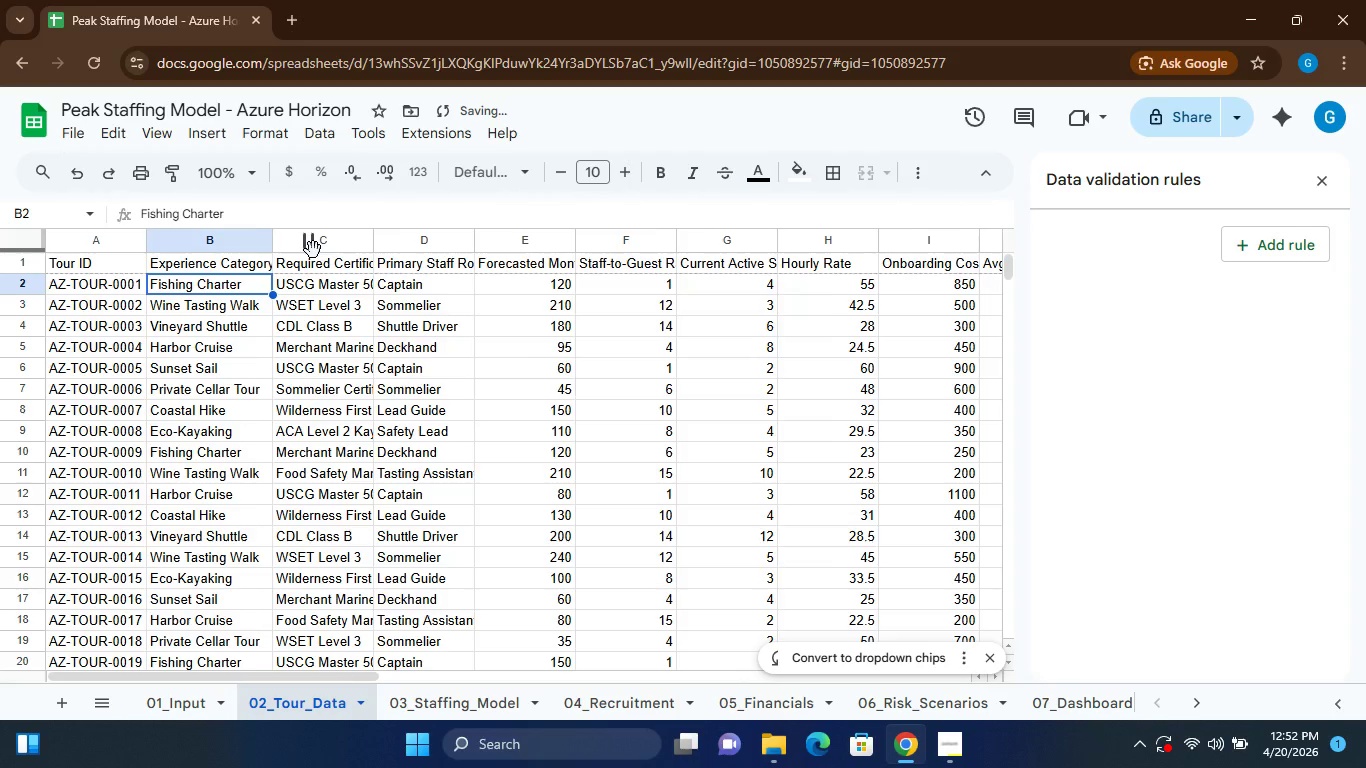 
key(Control+Z)
 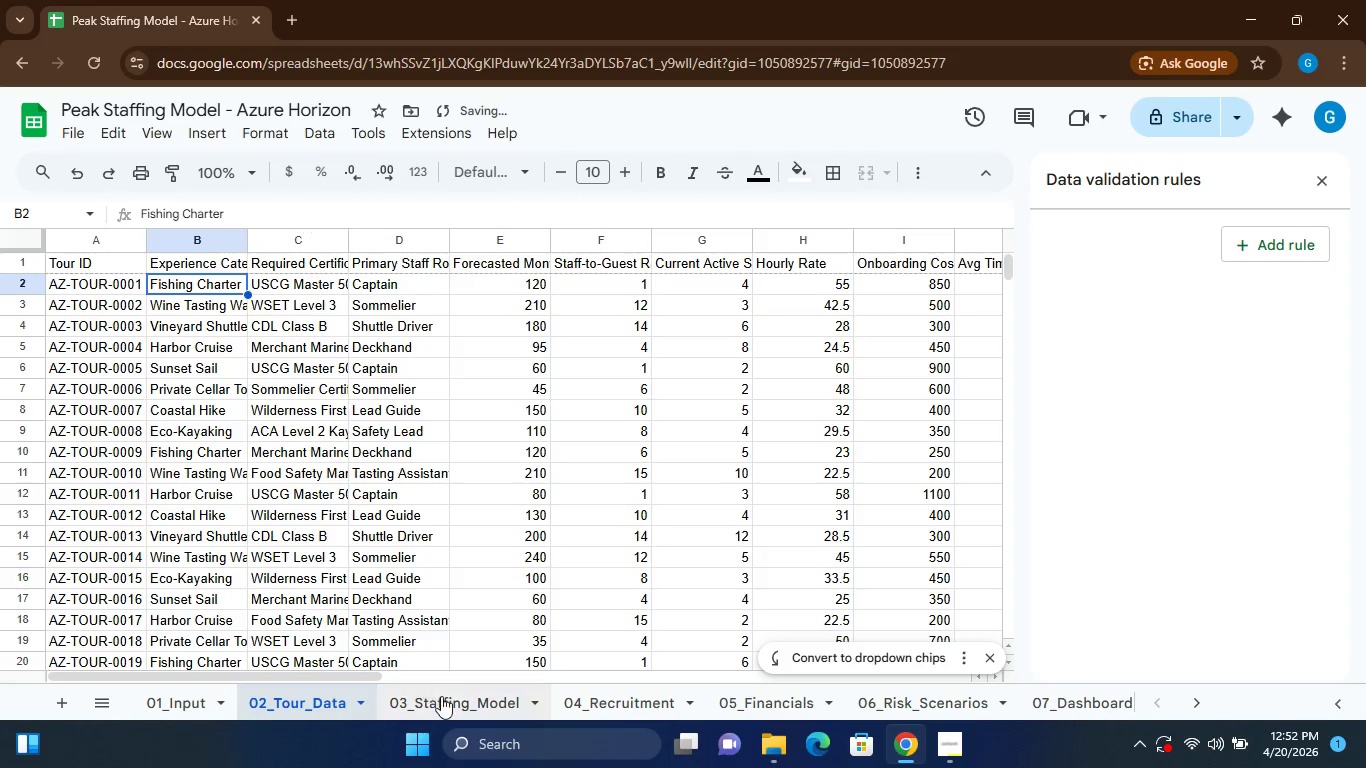 
left_click([443, 697])
 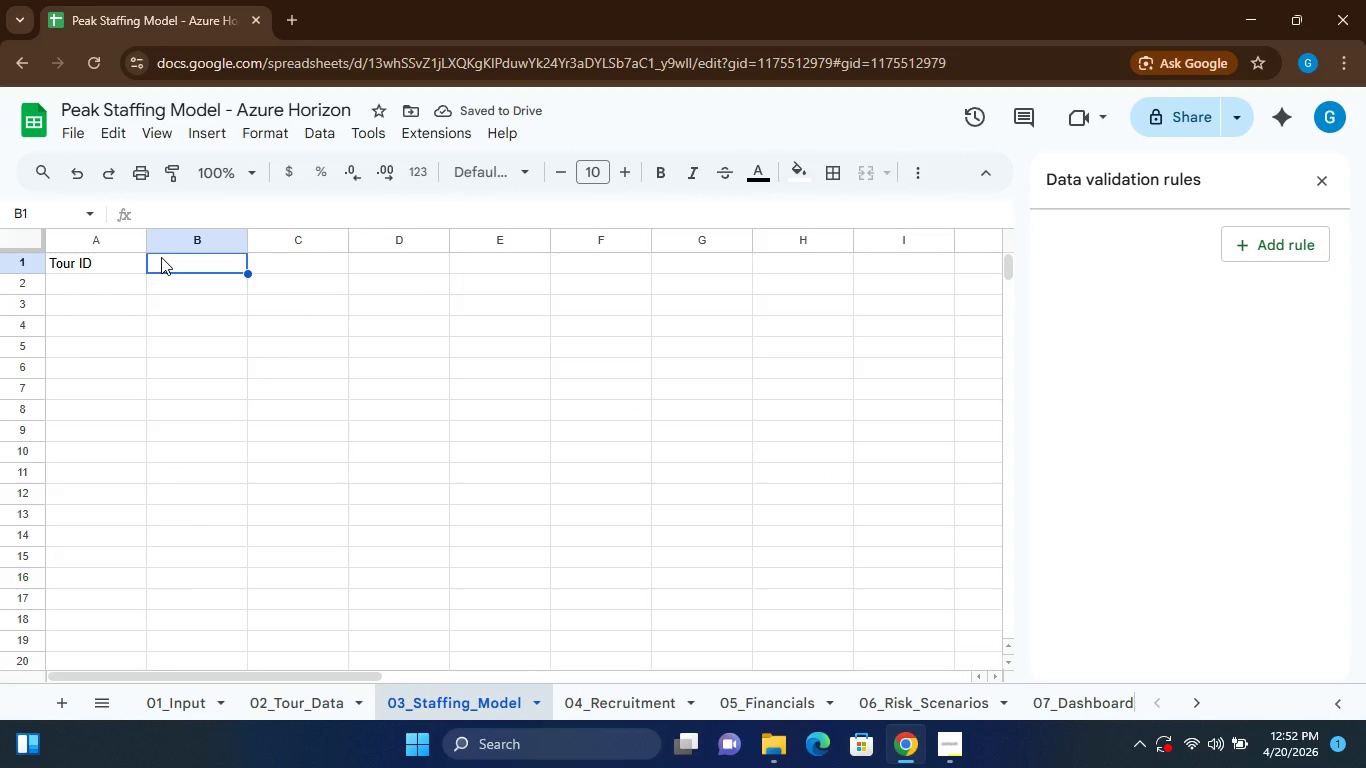 
type(Experience Category)
 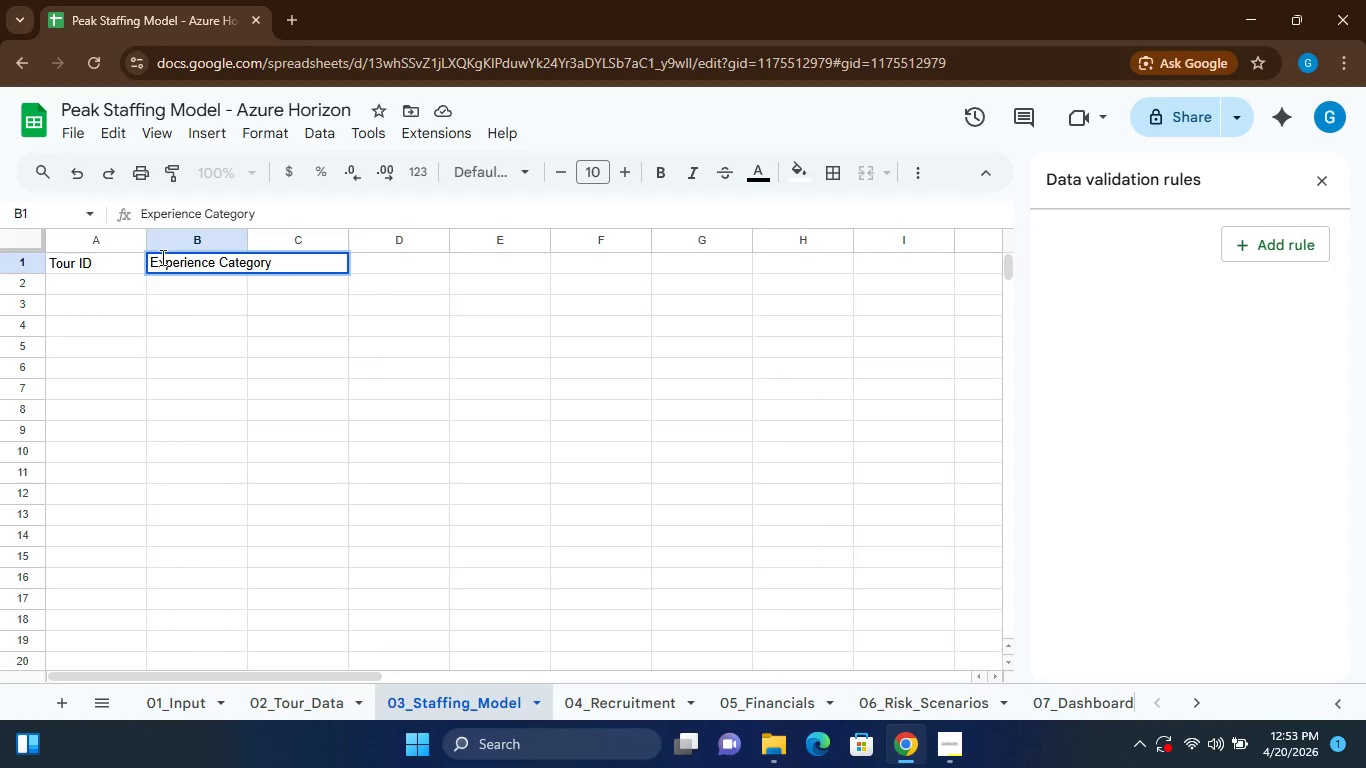 
key(ArrowRight)
 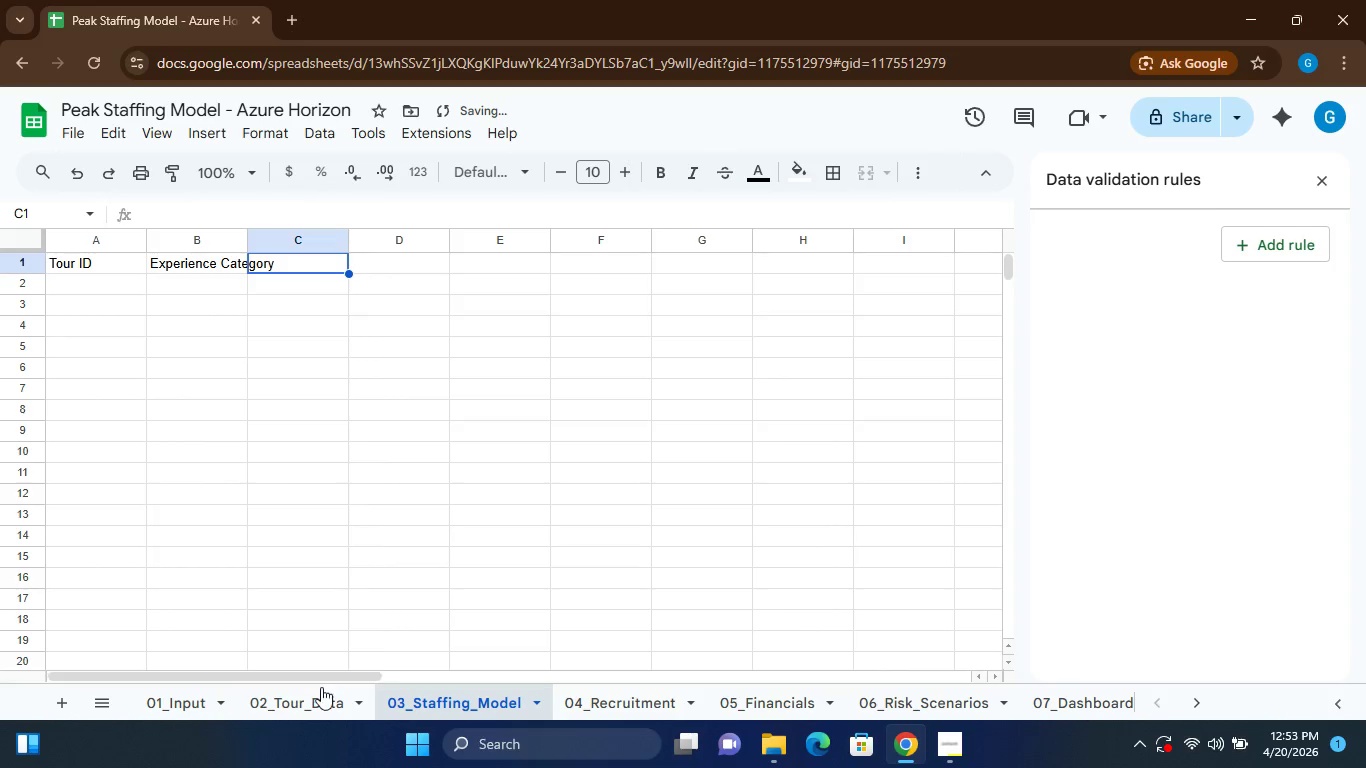 
left_click([317, 692])
 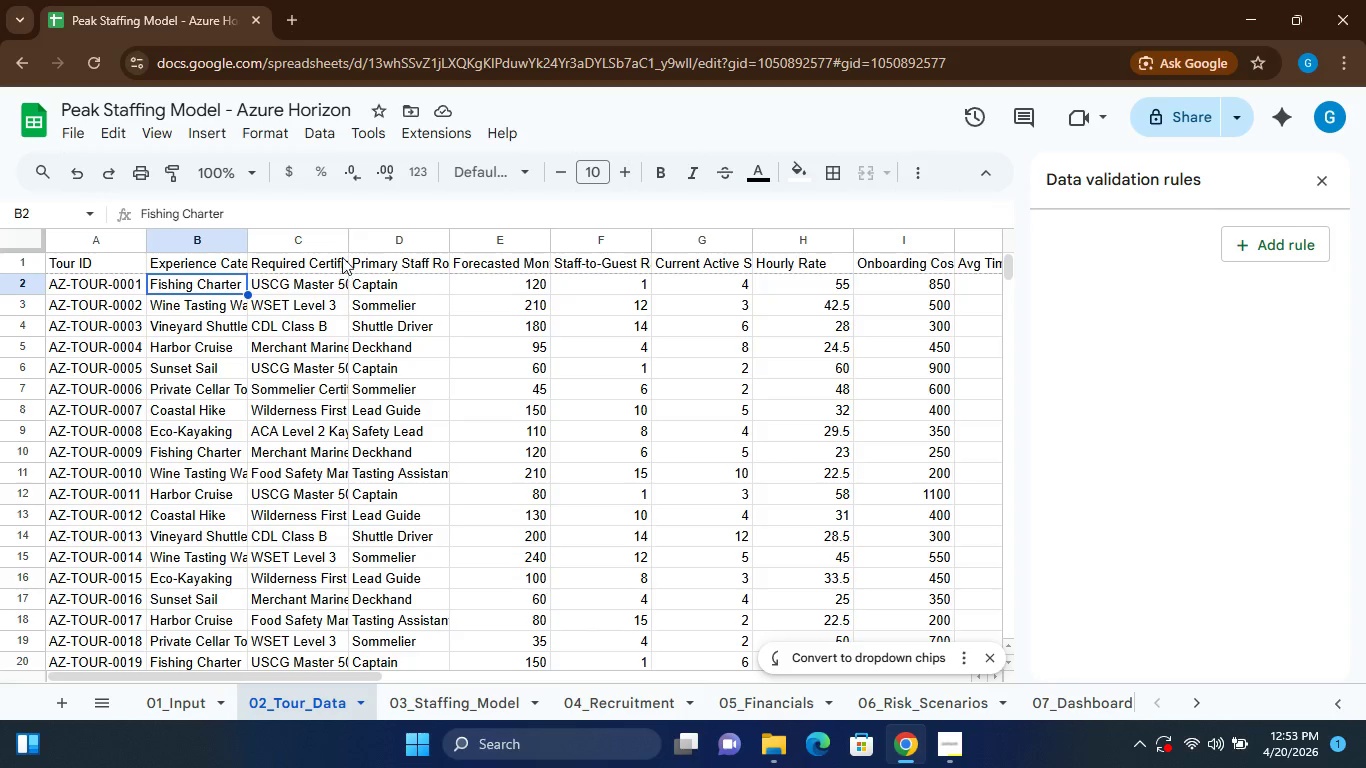 
wait(5.56)
 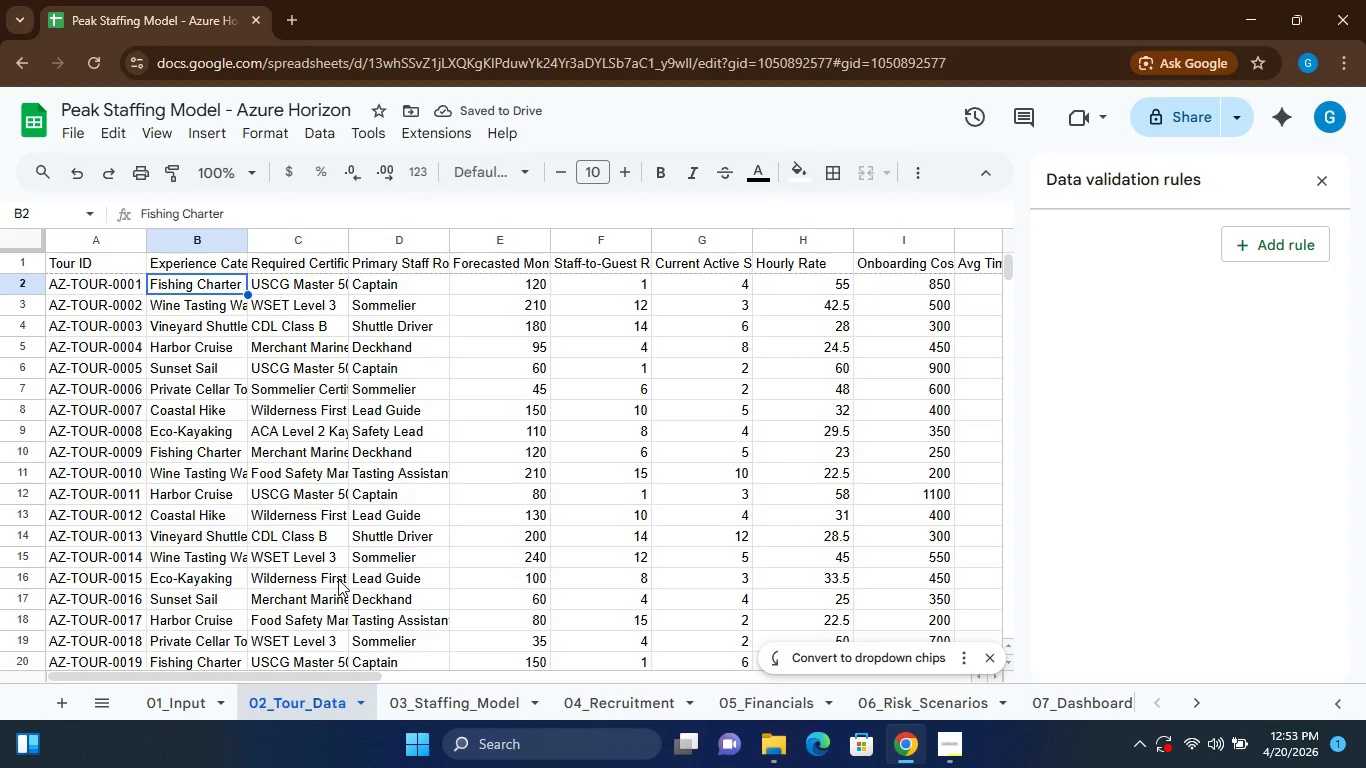 
left_click_drag(start_coordinate=[348, 245], to_coordinate=[404, 244])
 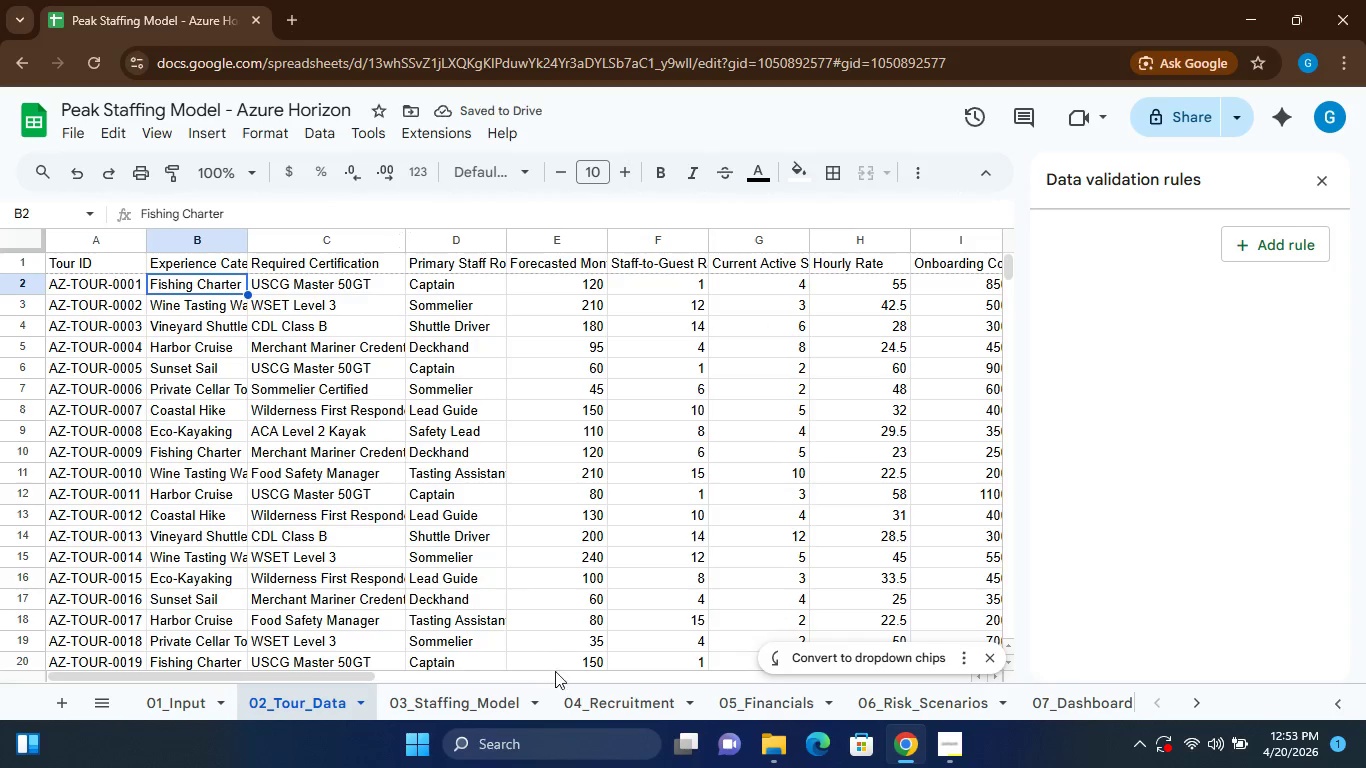 
left_click([464, 690])
 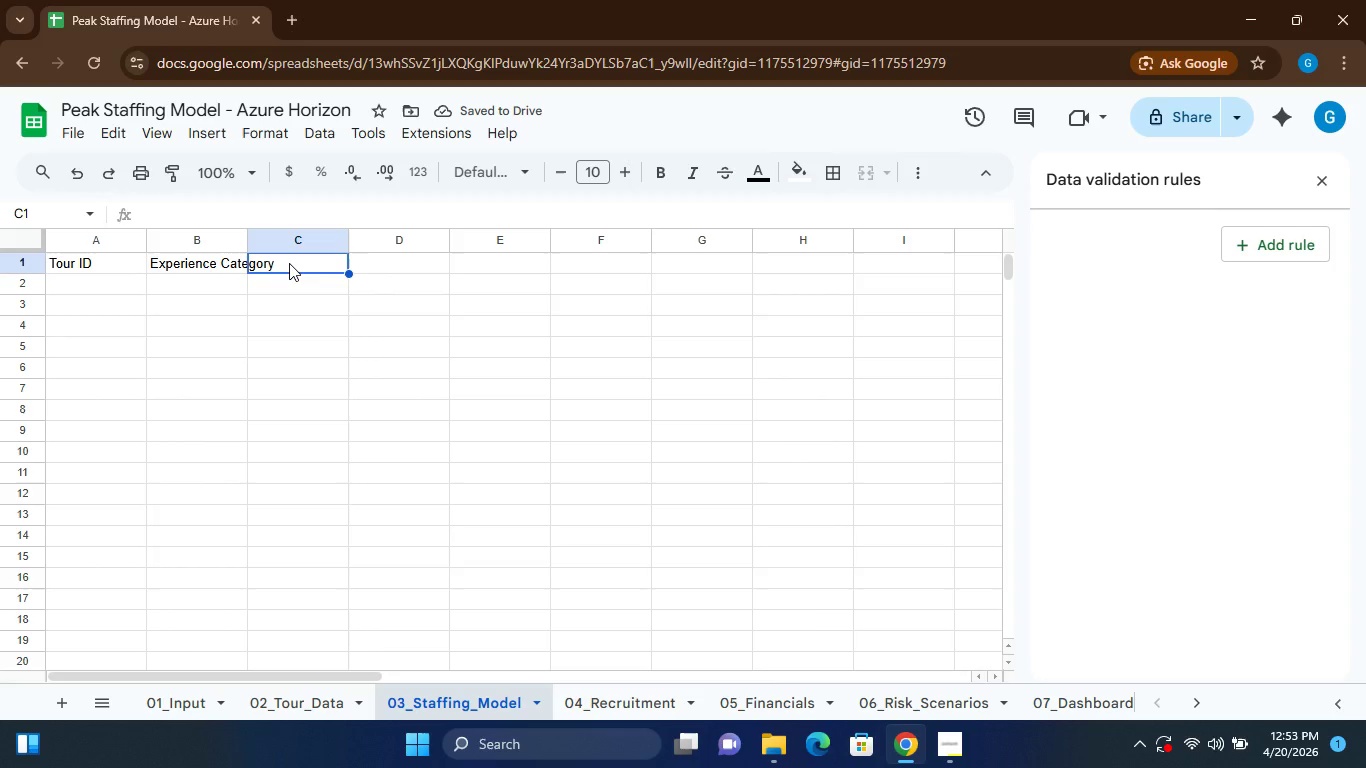 
type(Required Certification)
 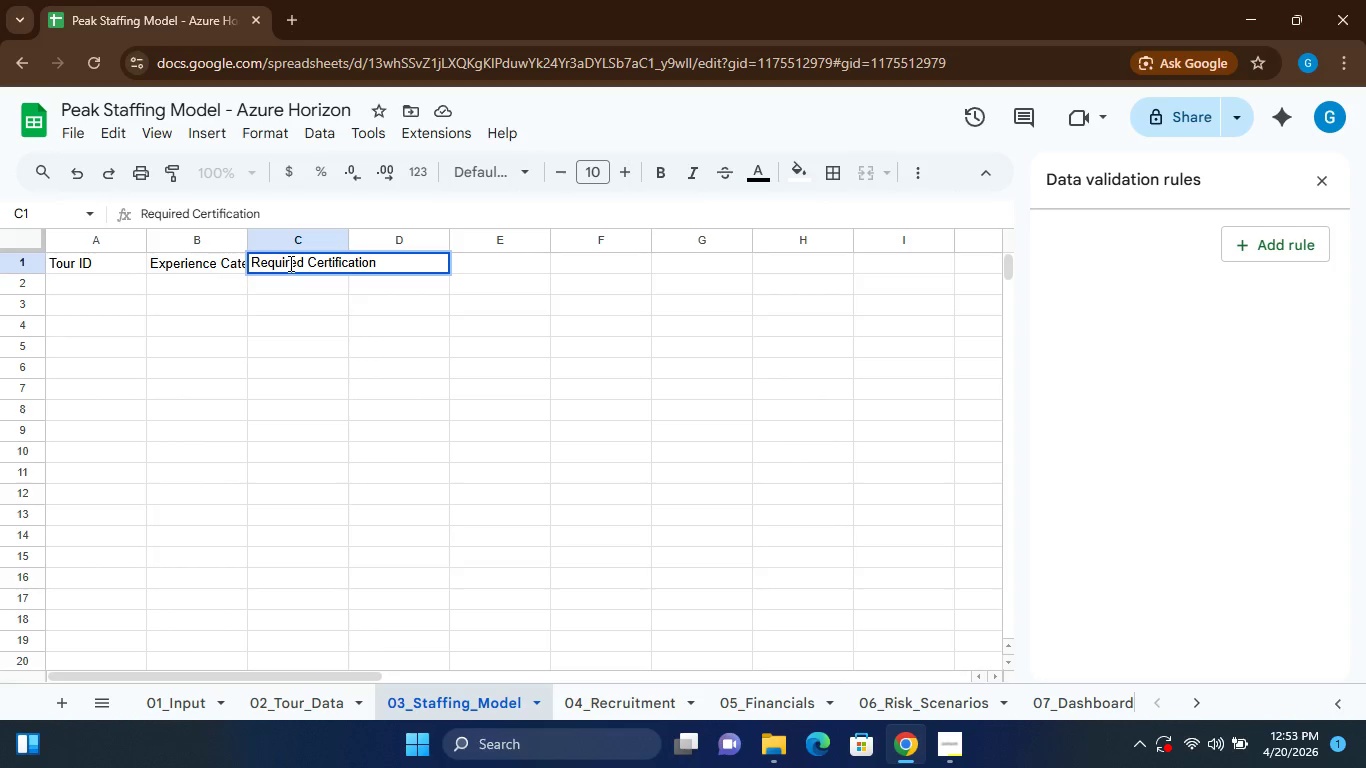 
key(ArrowRight)
 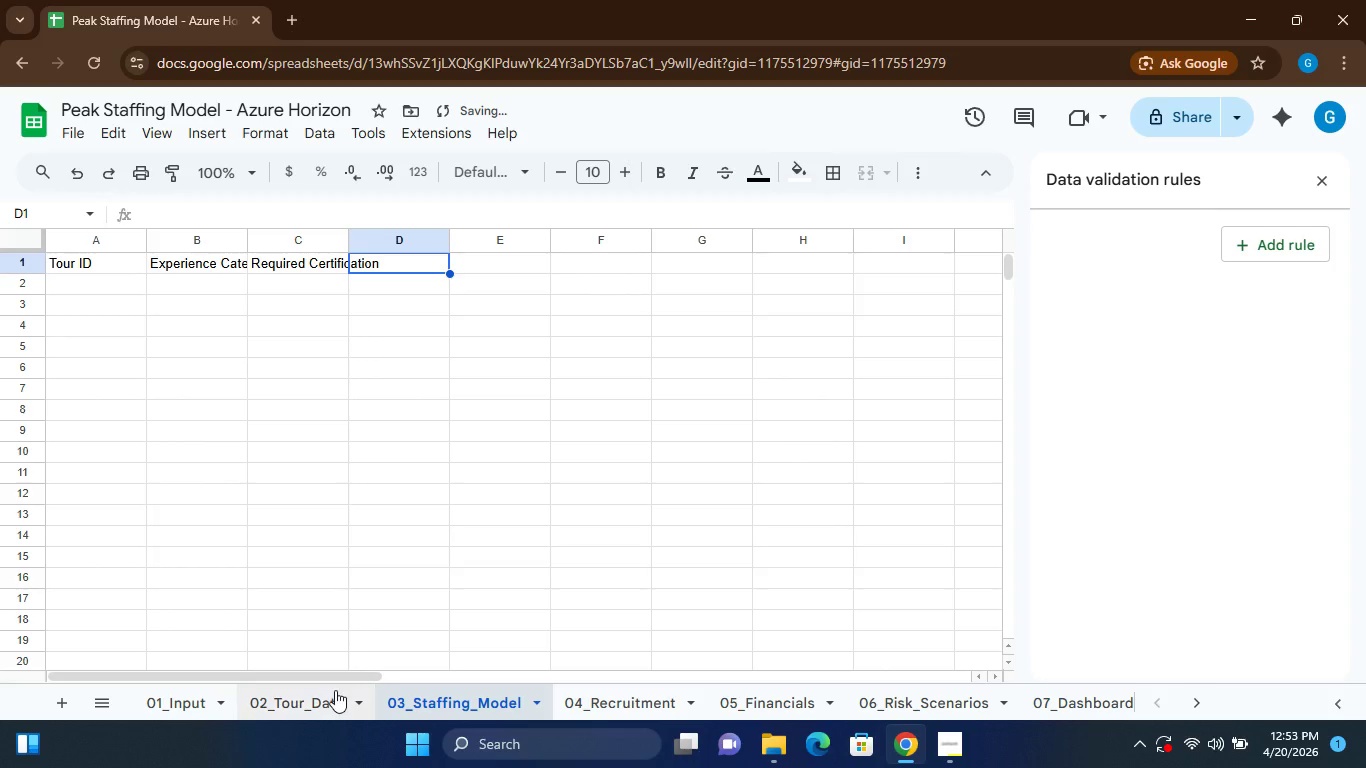 
left_click([335, 690])
 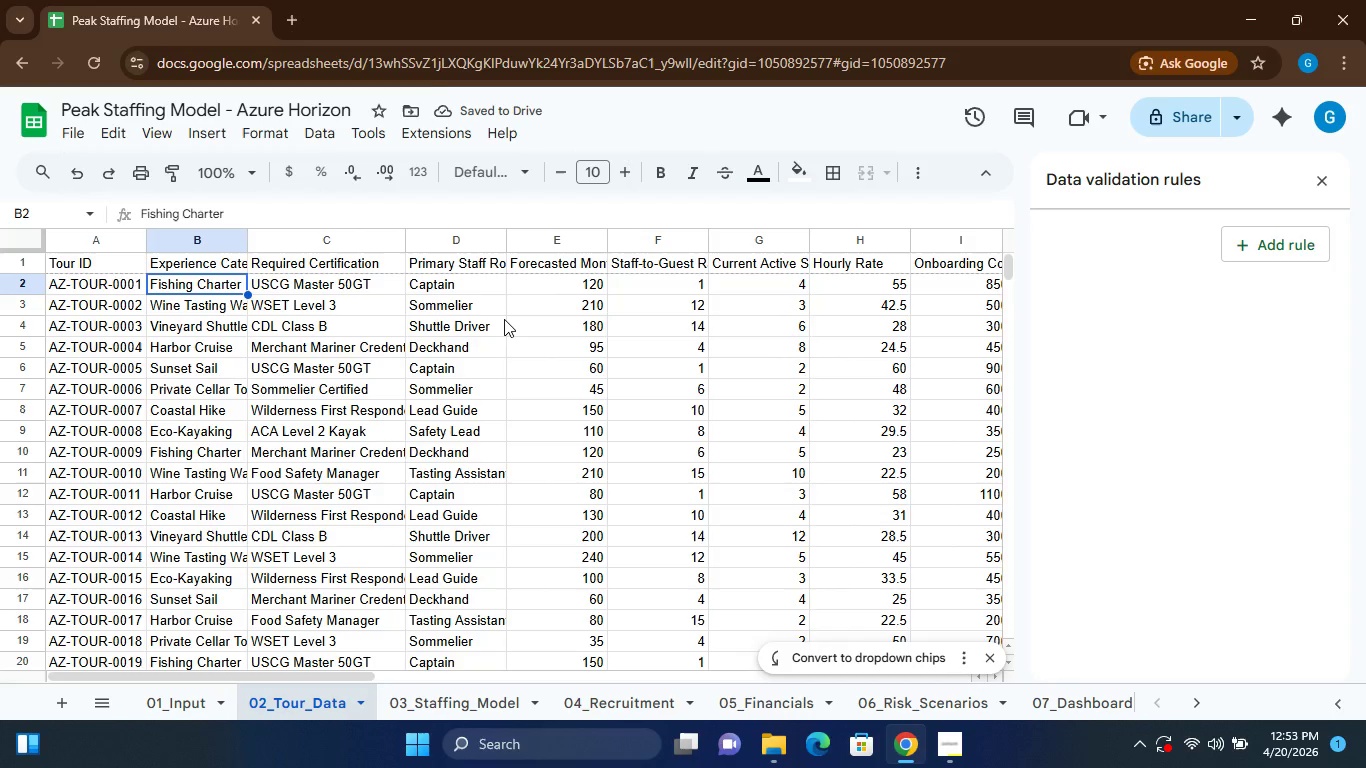 
wait(8.5)
 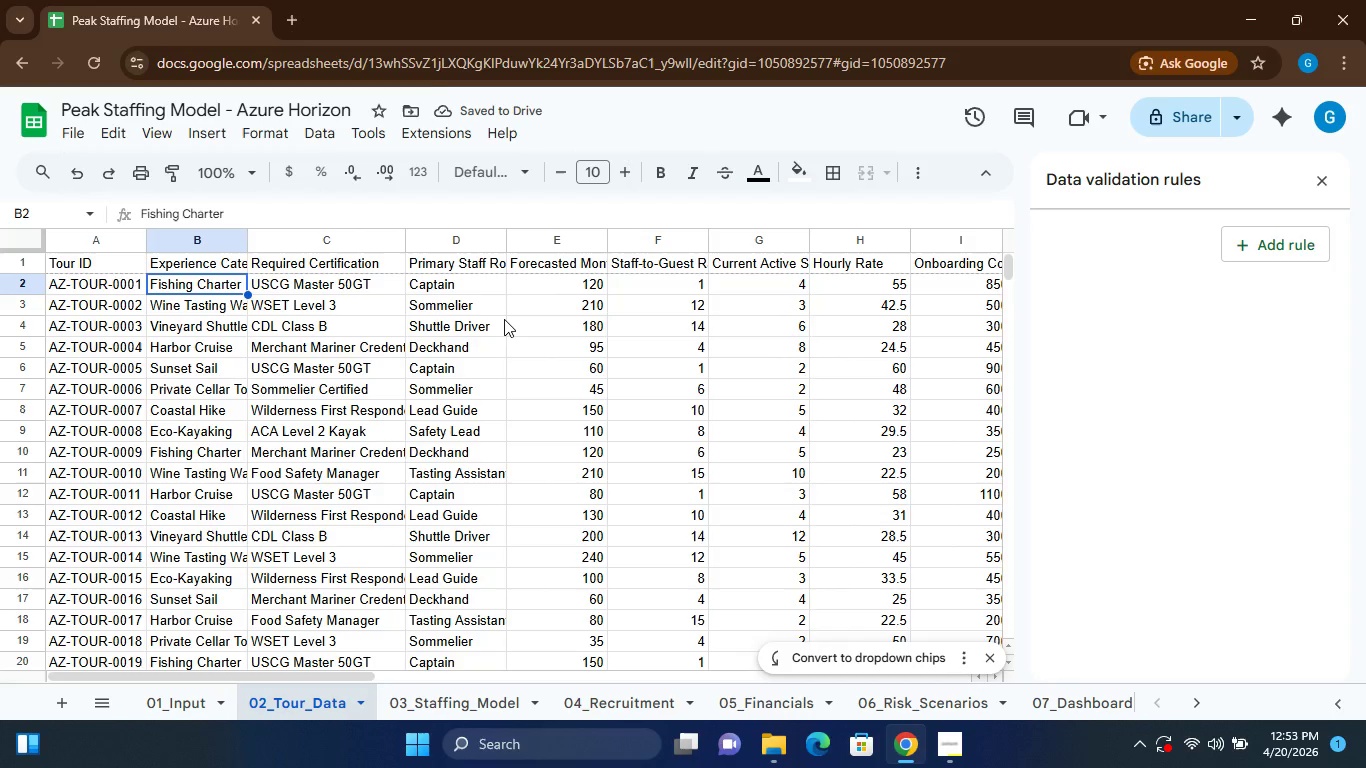 
left_click_drag(start_coordinate=[508, 244], to_coordinate=[569, 242])
 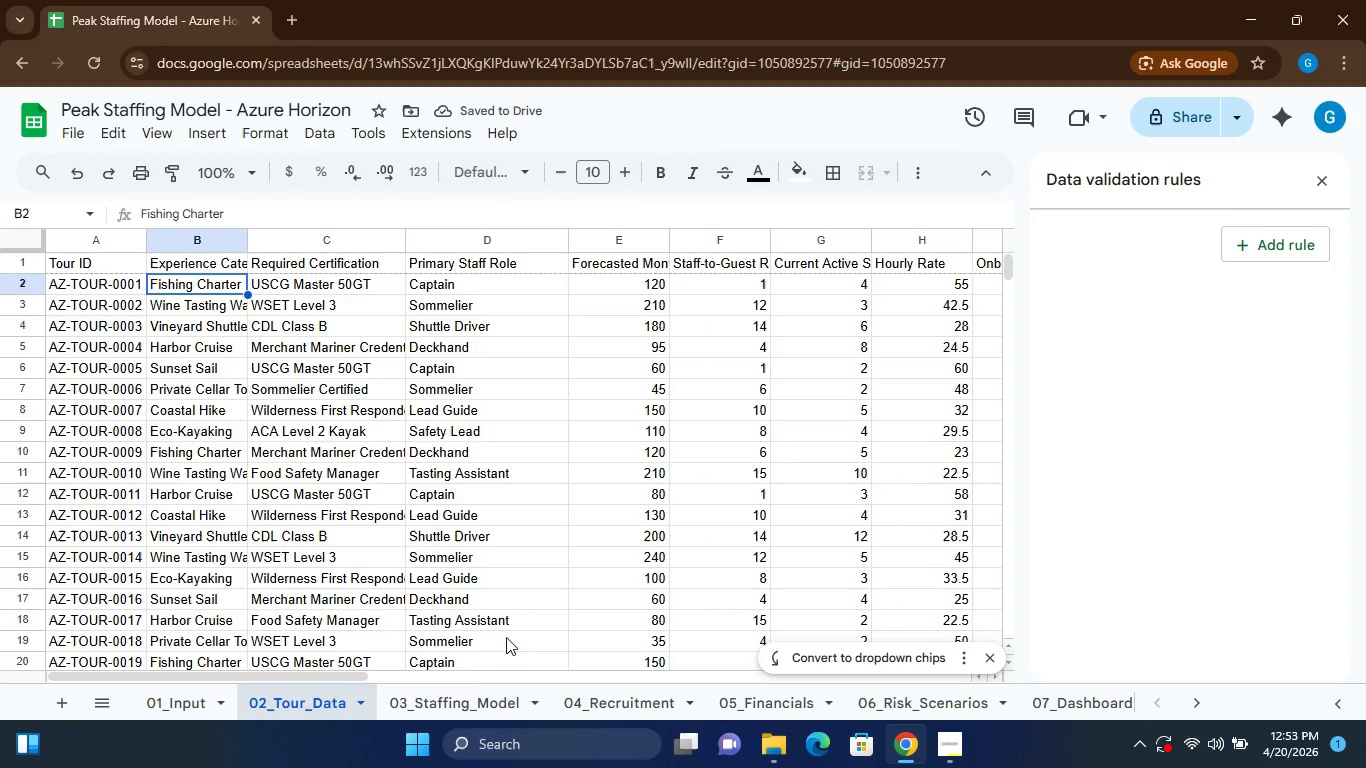 
left_click([458, 699])
 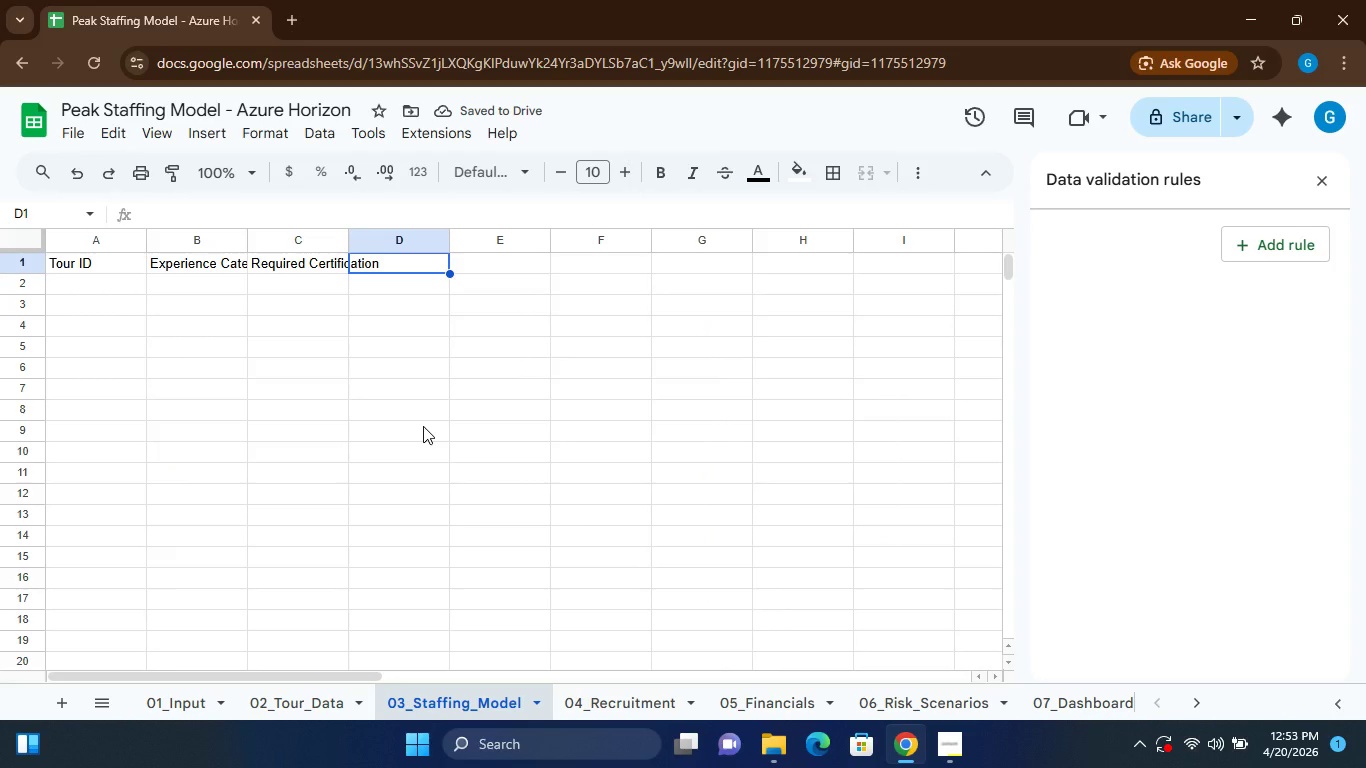 
type(Primary Staff Role)
 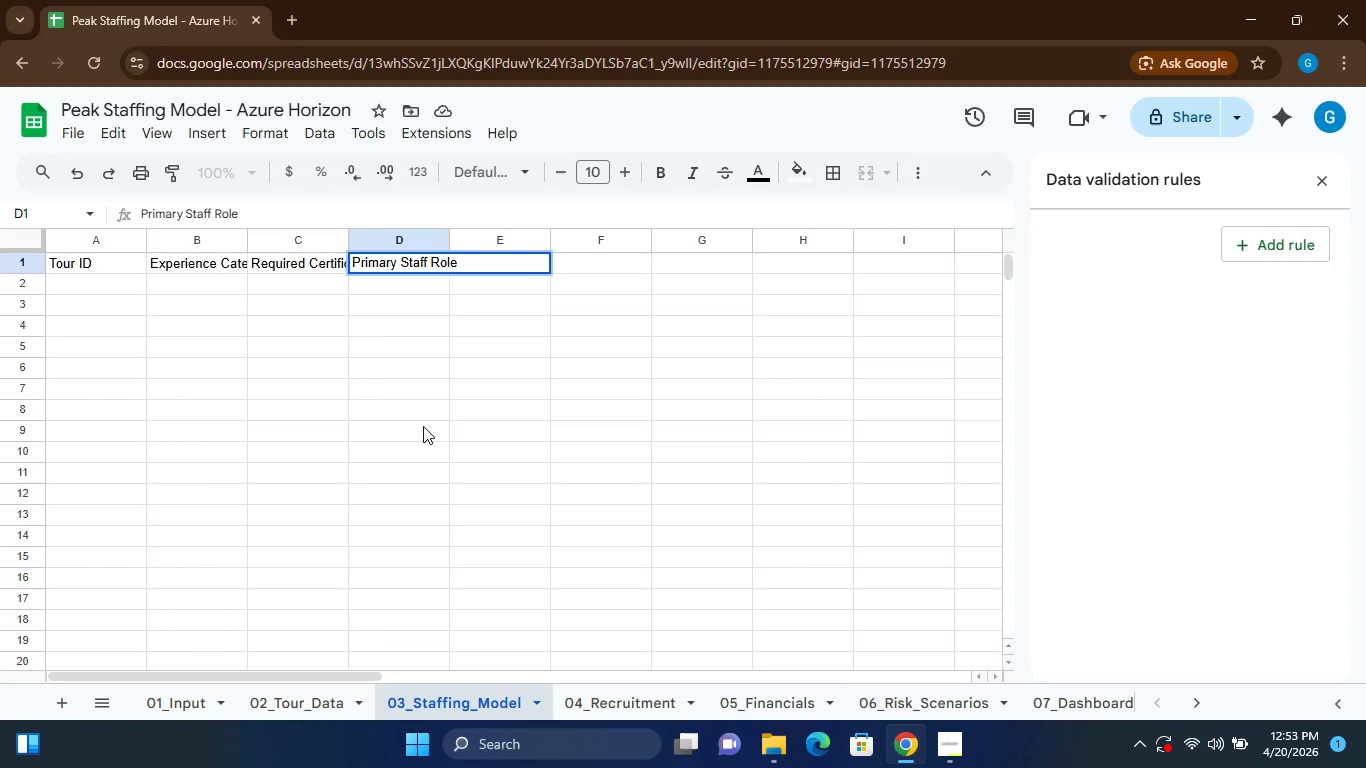 
key(ArrowRight)
 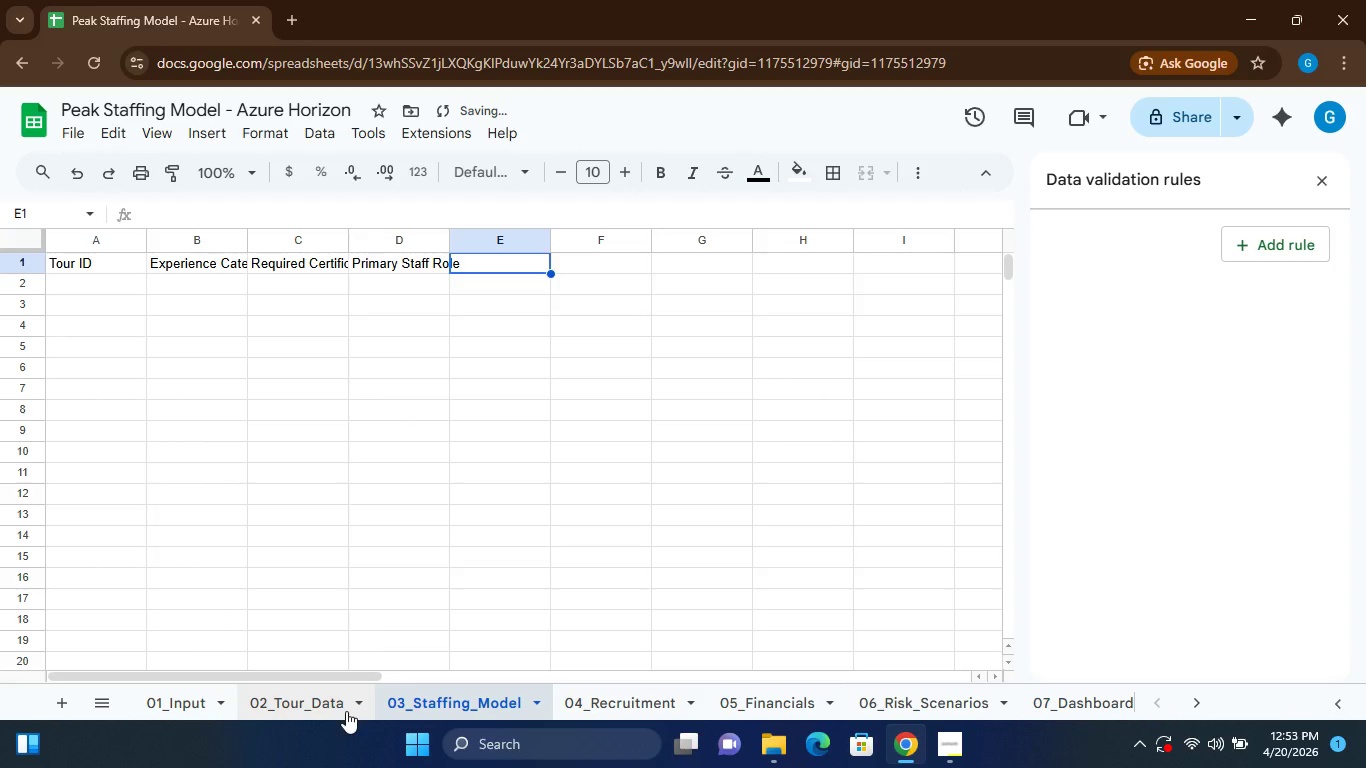 
left_click([311, 700])
 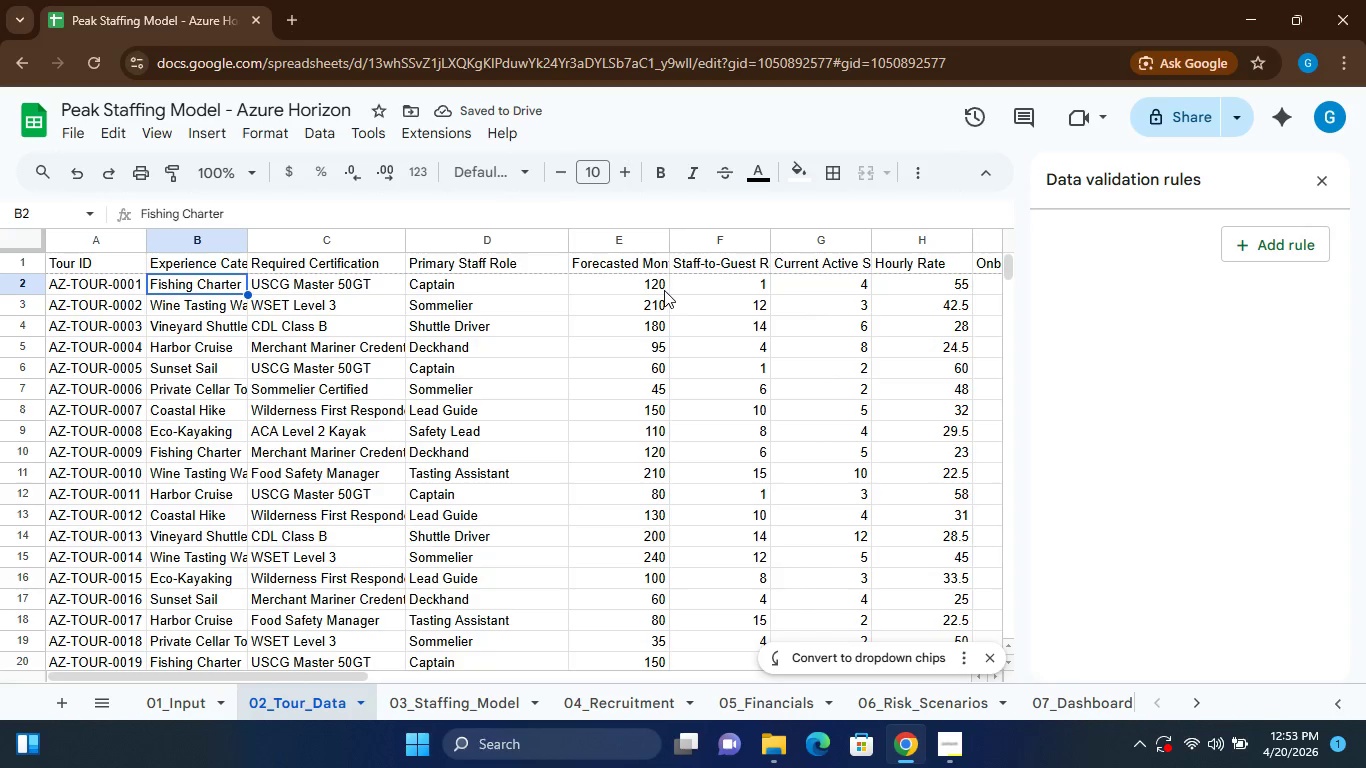 
key(Control+Z)
 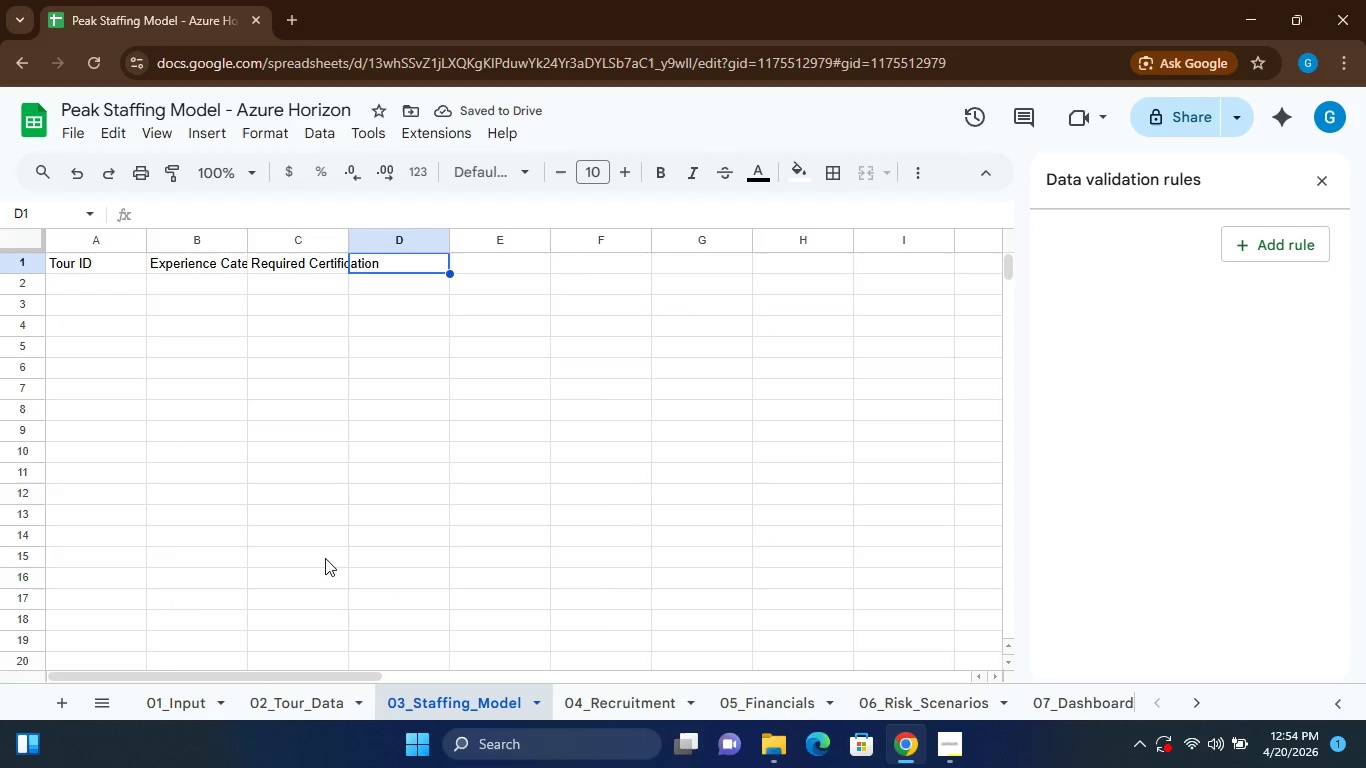 
left_click([307, 693])
 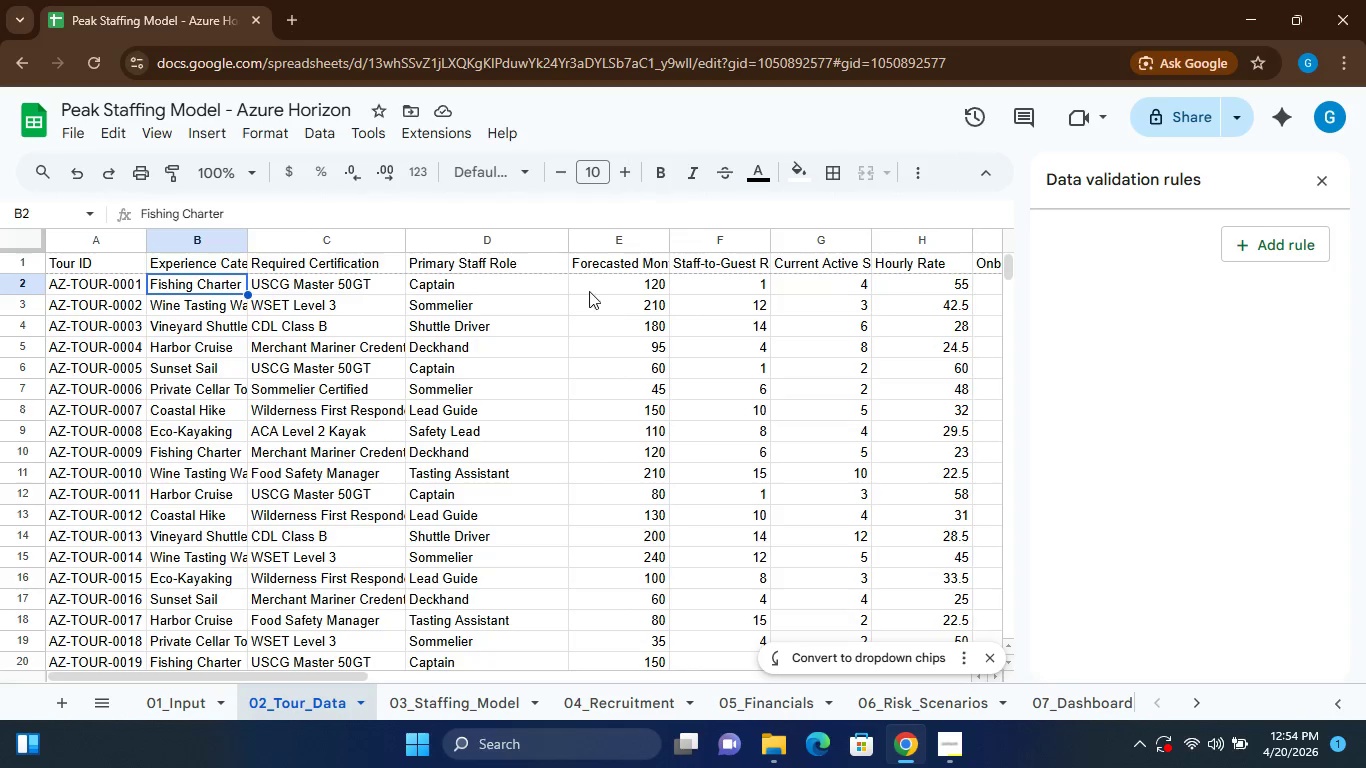 
wait(6.0)
 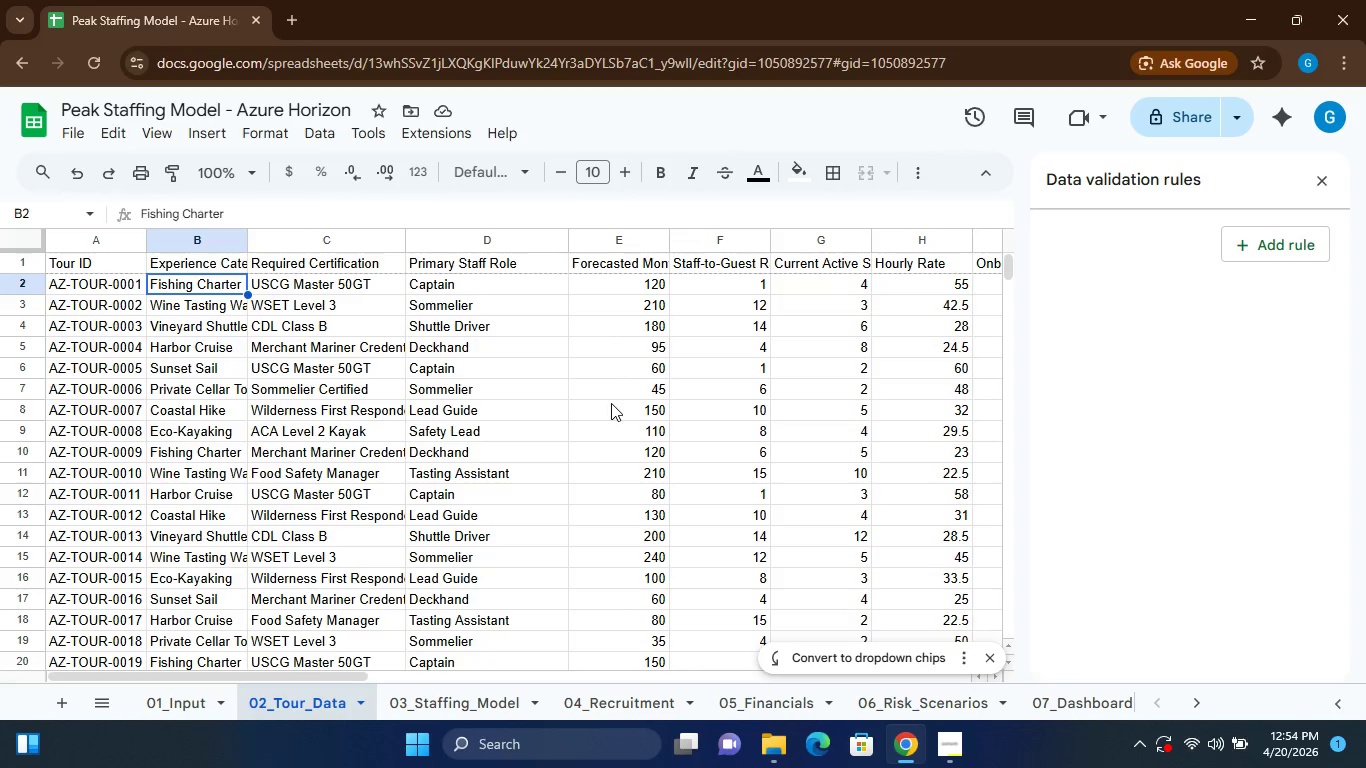 
key(Control+Z)
 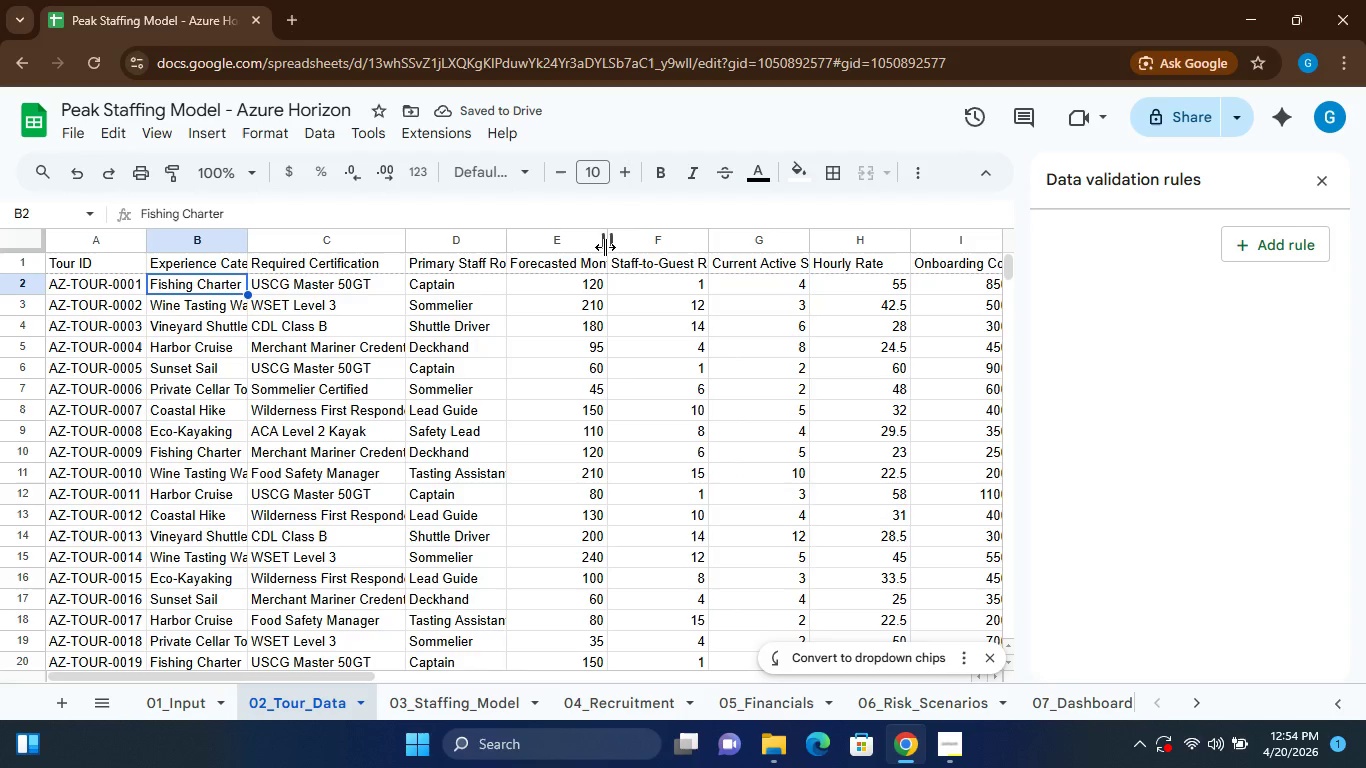 
left_click_drag(start_coordinate=[605, 244], to_coordinate=[649, 245])
 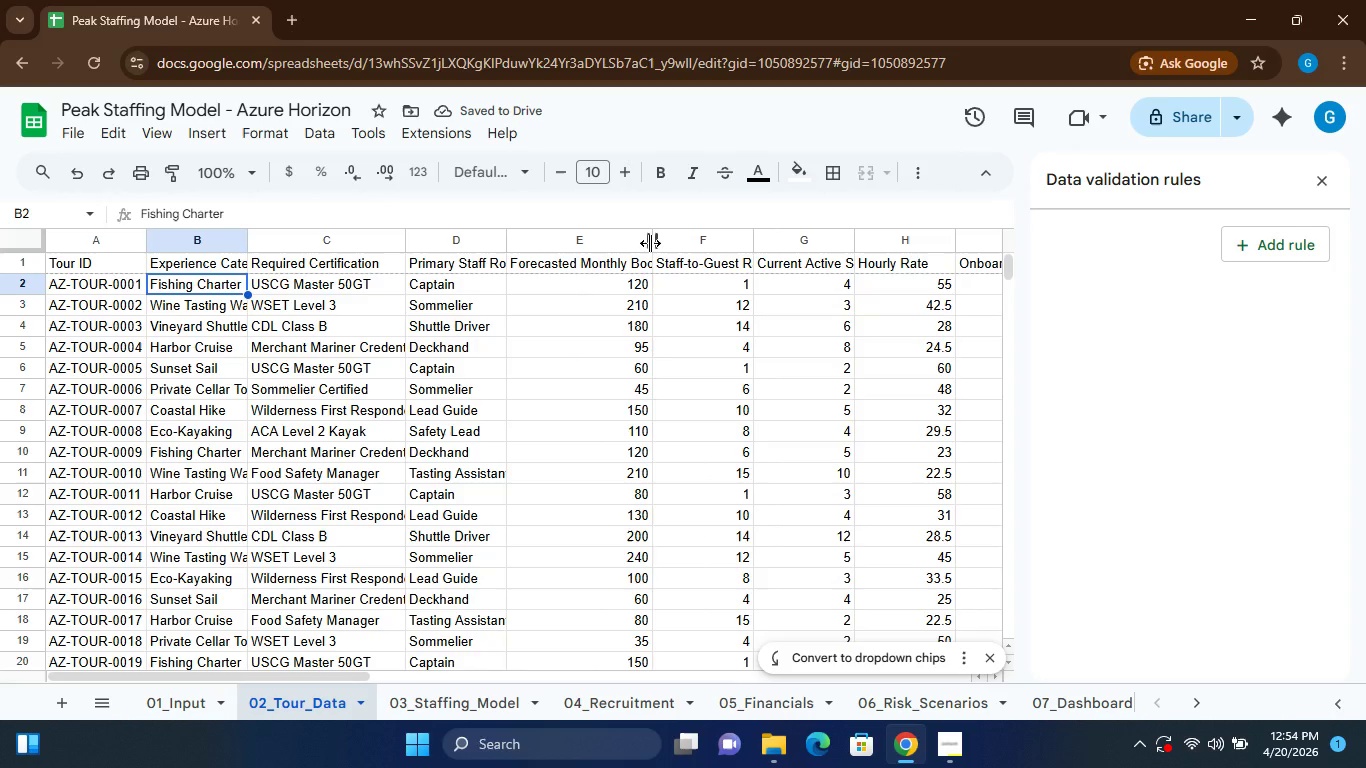 
left_click_drag(start_coordinate=[650, 243], to_coordinate=[708, 243])
 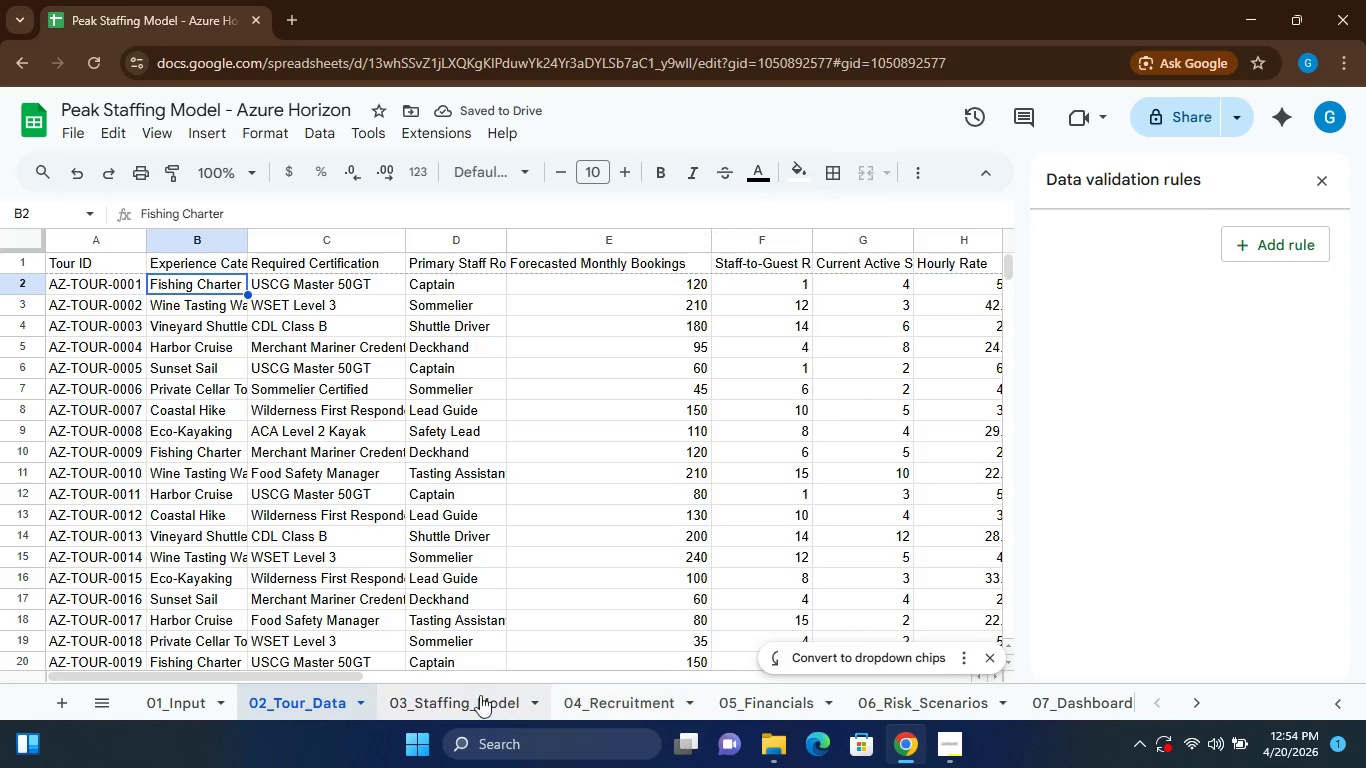 
left_click([466, 697])
 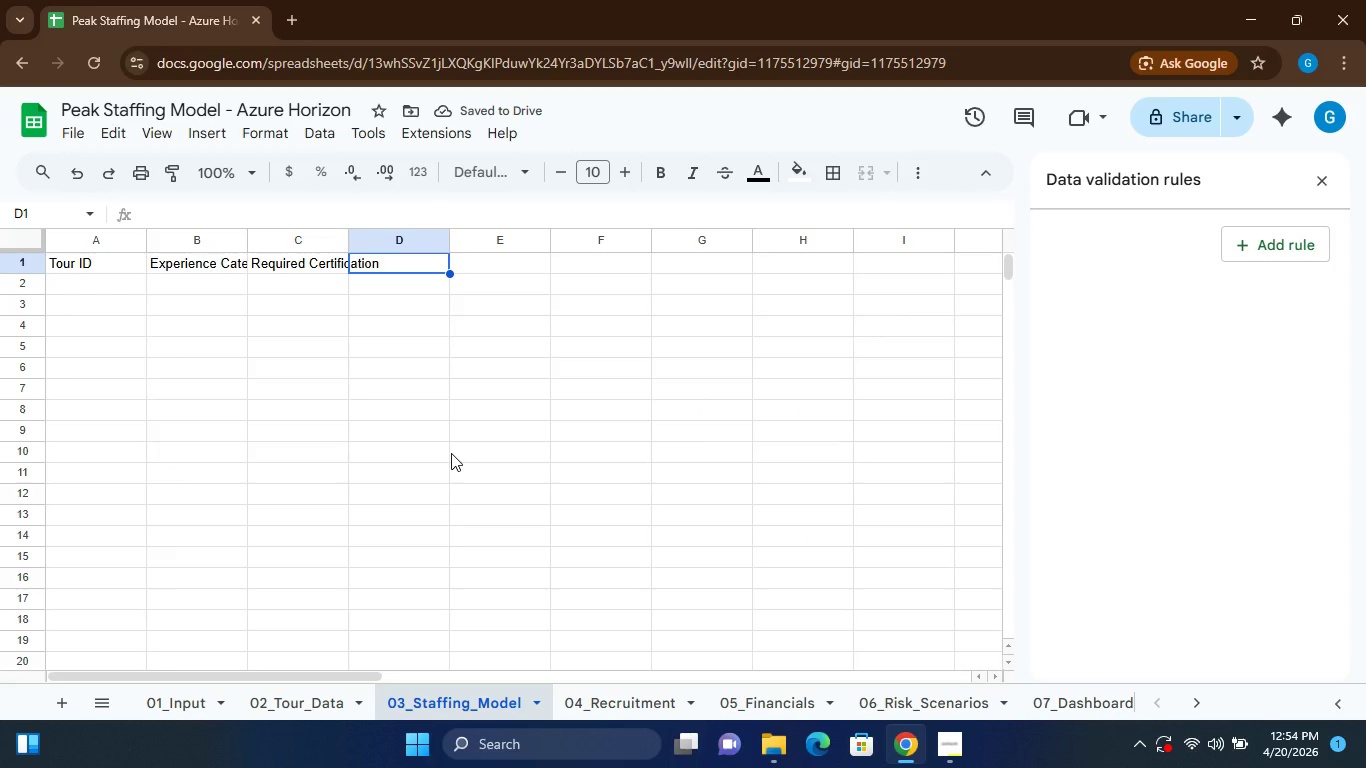 
type(Forecasted Monthly Bookings)
 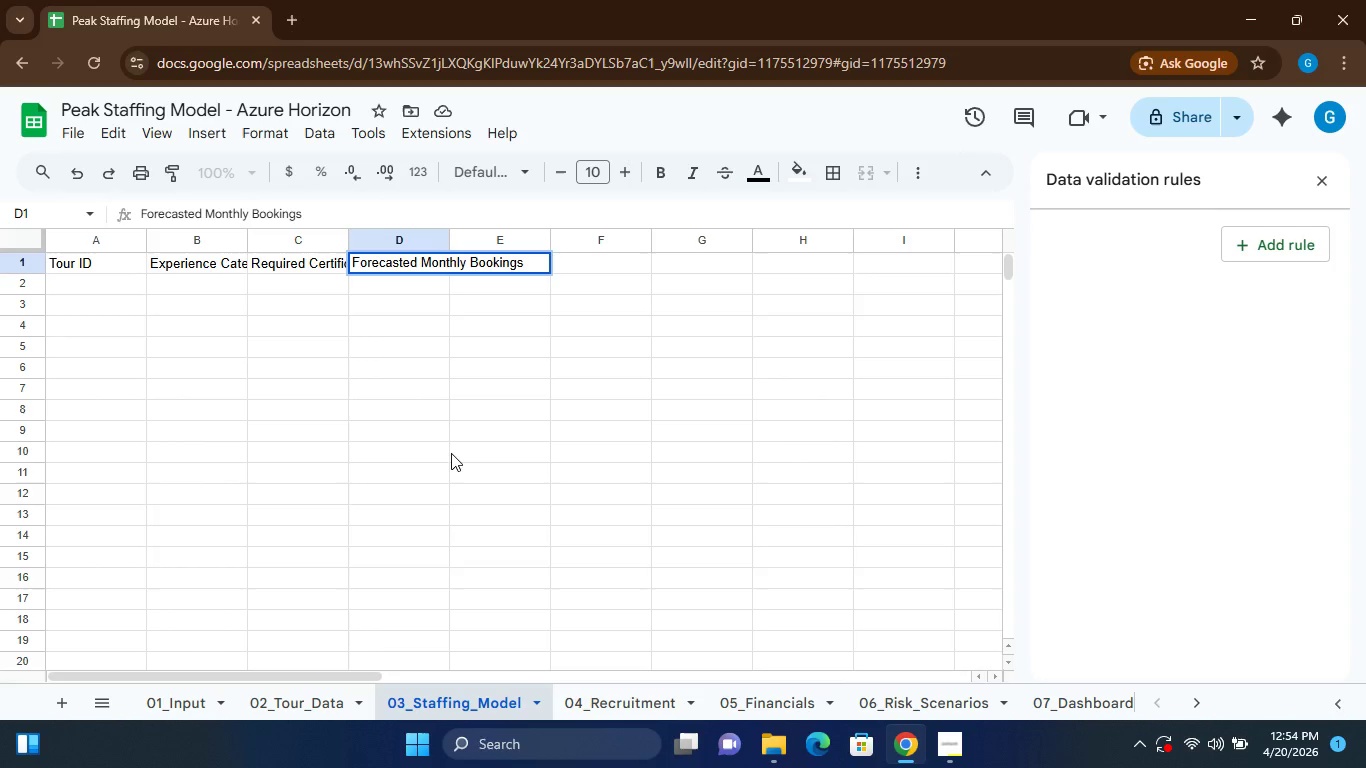 
key(ArrowRight)
 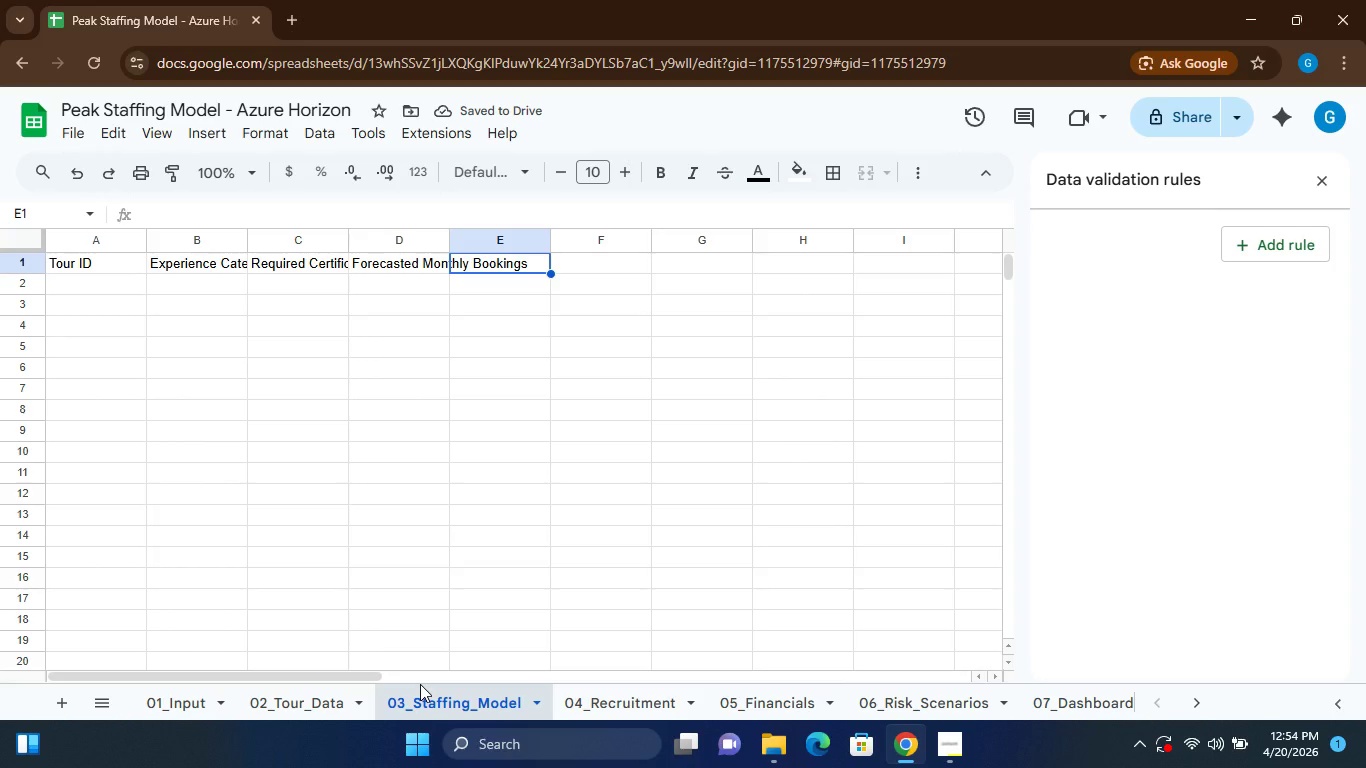 
left_click([308, 706])
 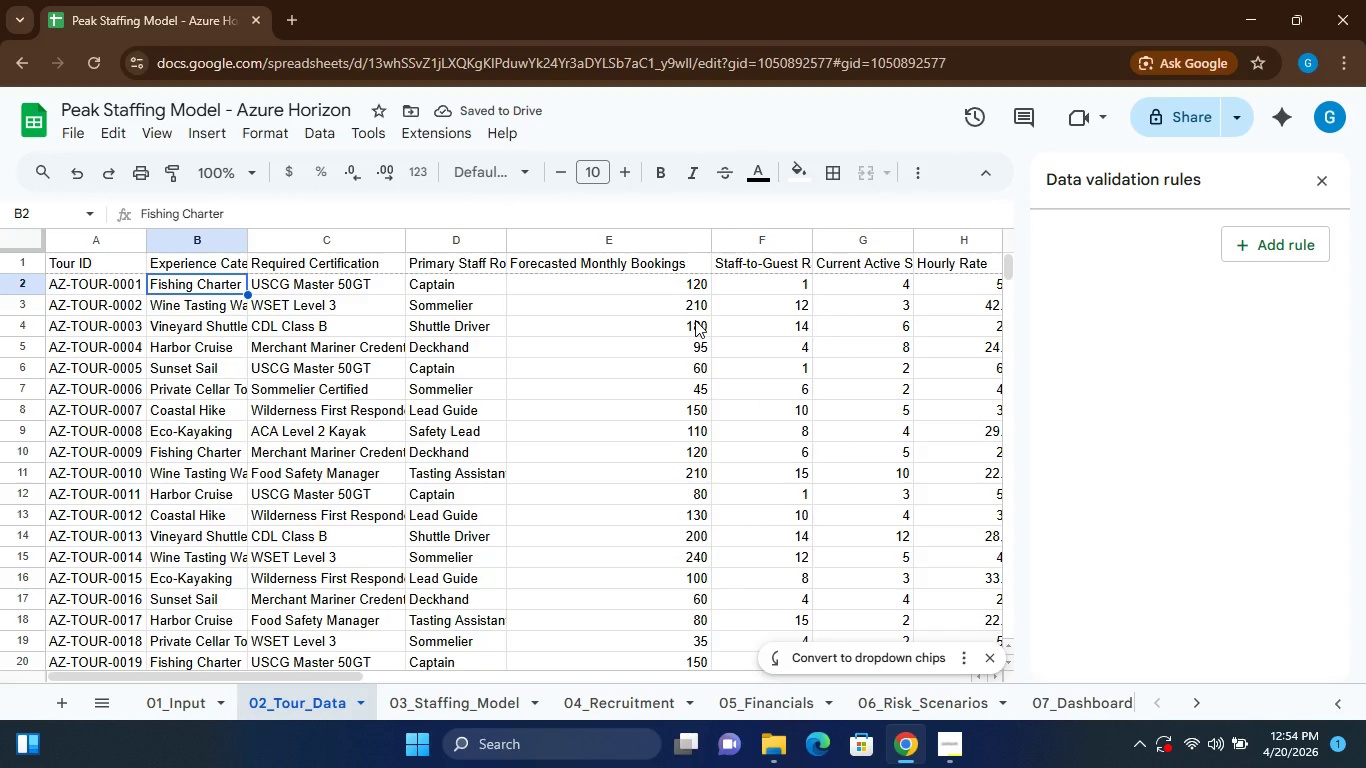 
key(Control+ControlLeft)
 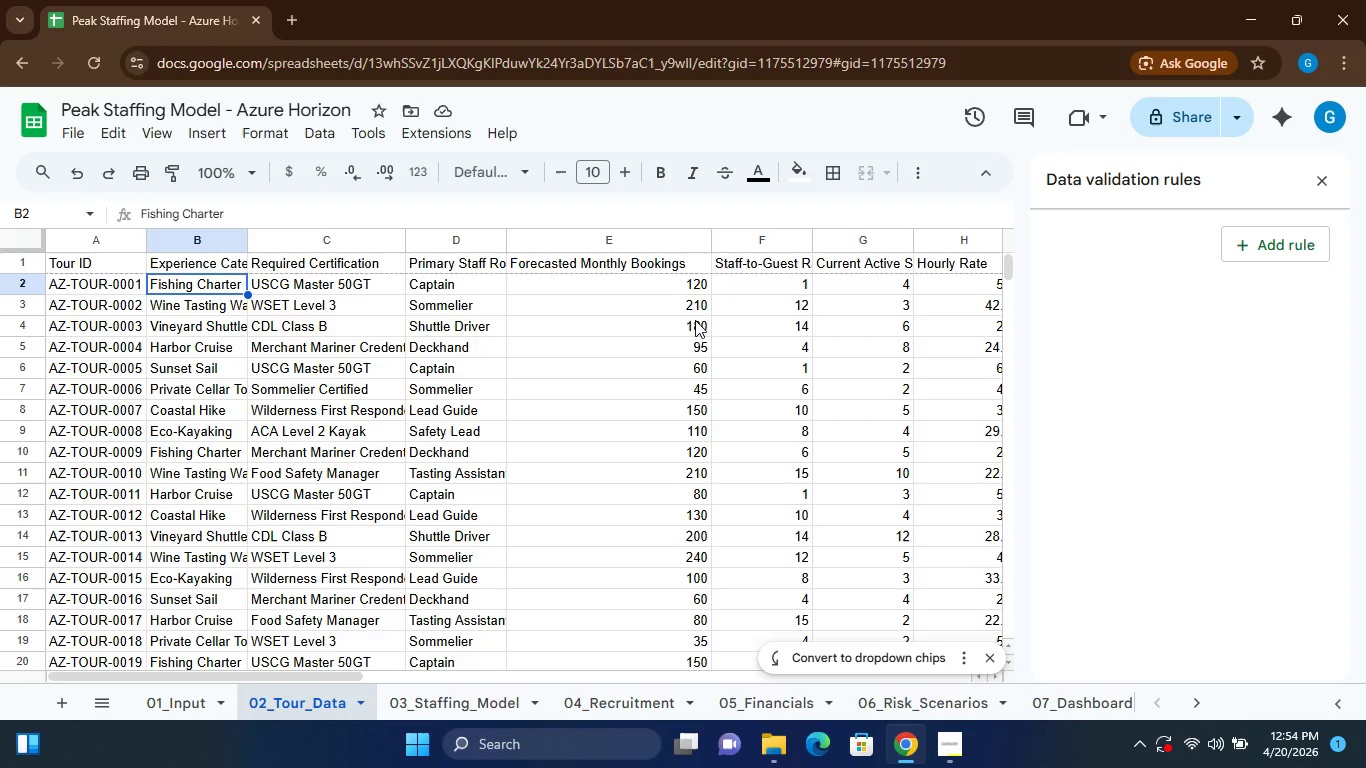 
key(Control+Z)
 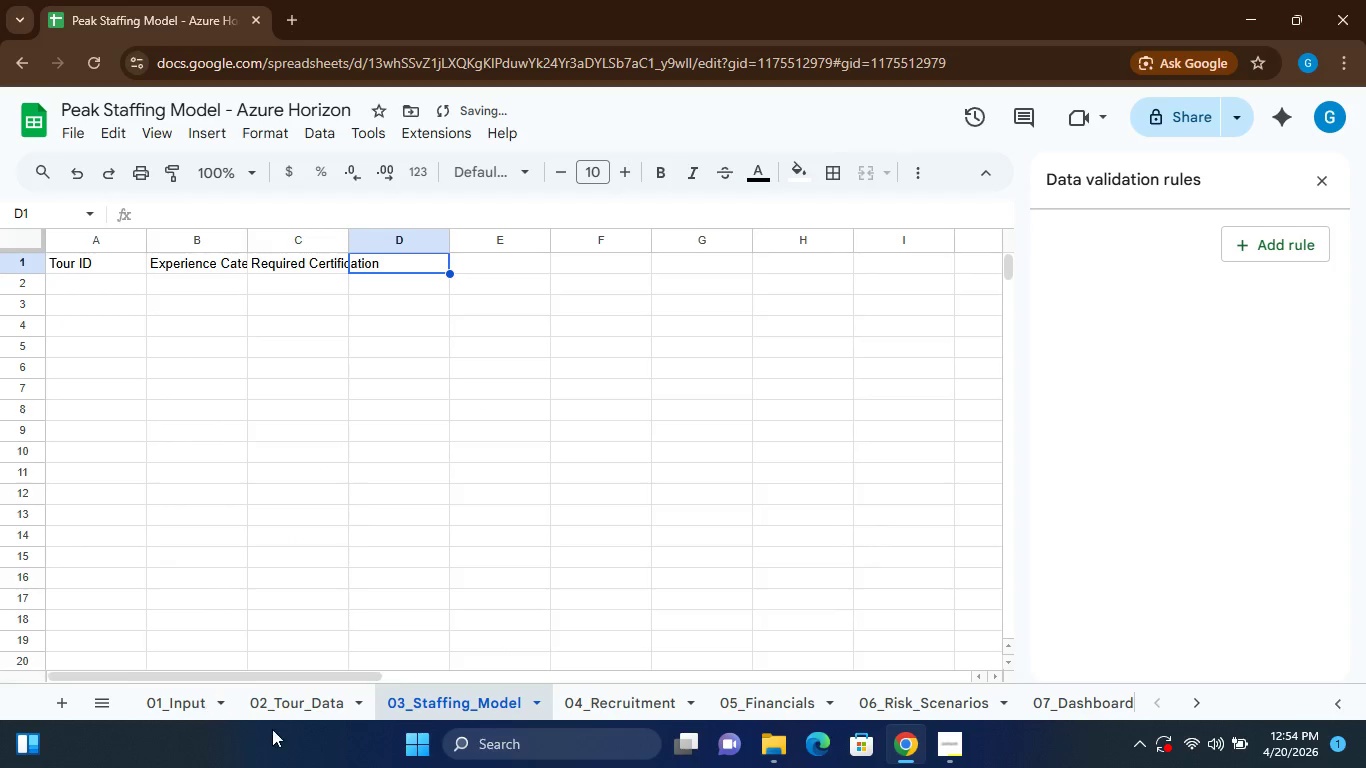 
left_click([297, 697])
 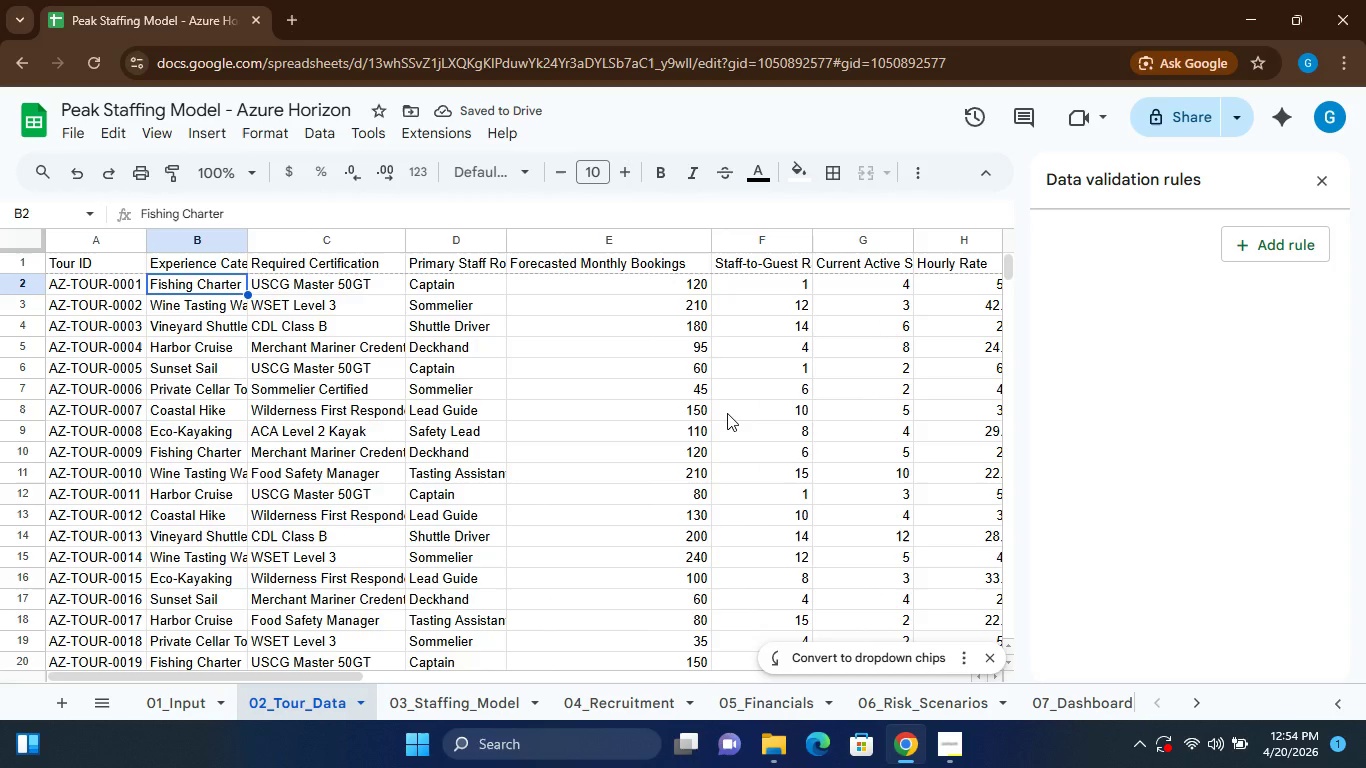 
hold_key(key=ControlLeft, duration=0.73)
 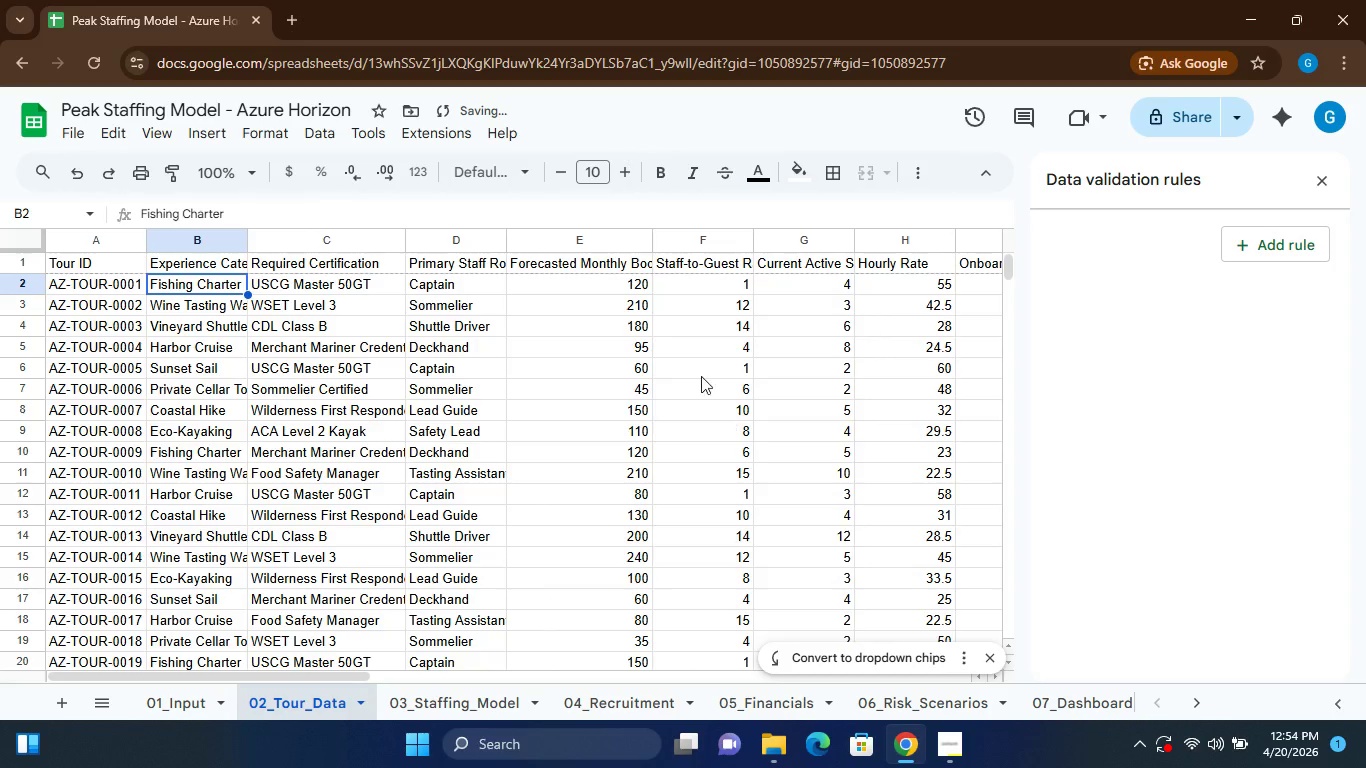 
hold_key(key=Z, duration=28.31)
 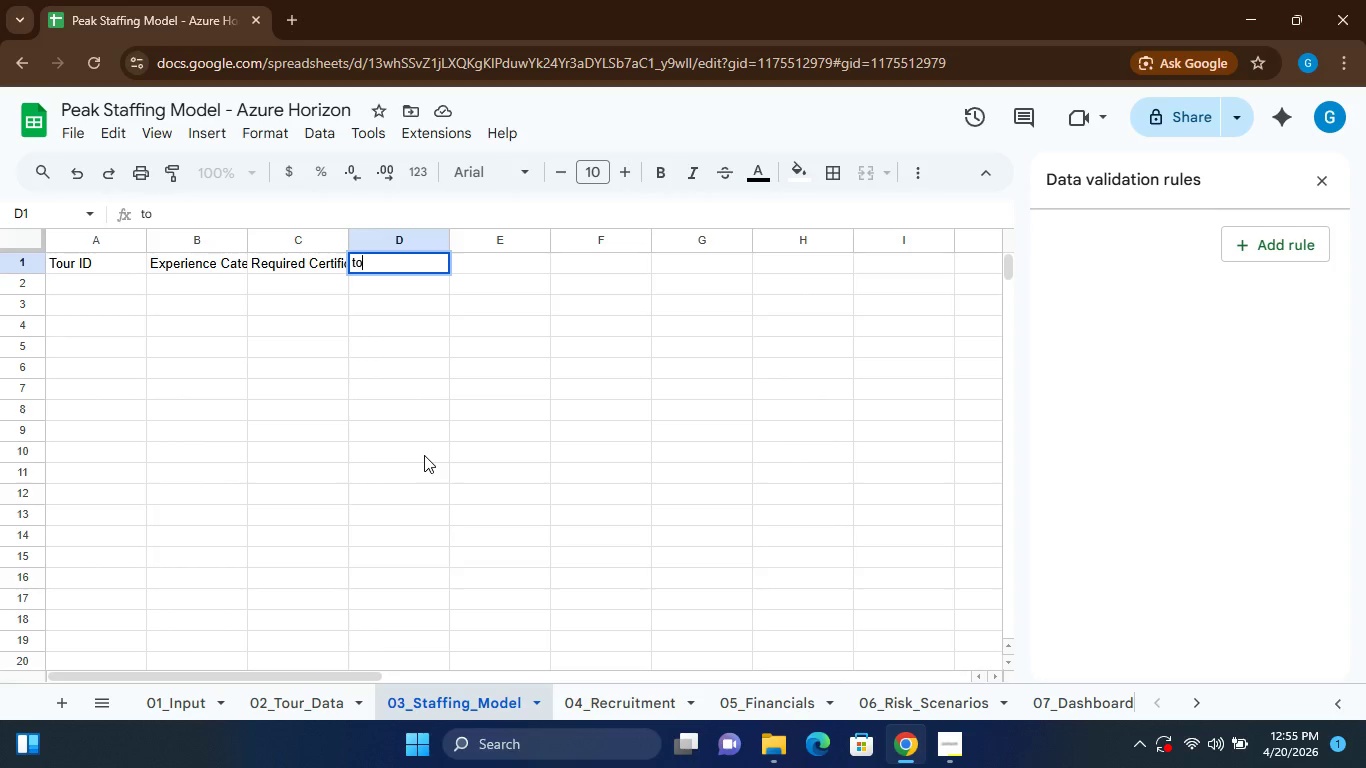 
left_click_drag(start_coordinate=[752, 245], to_coordinate=[790, 243])
 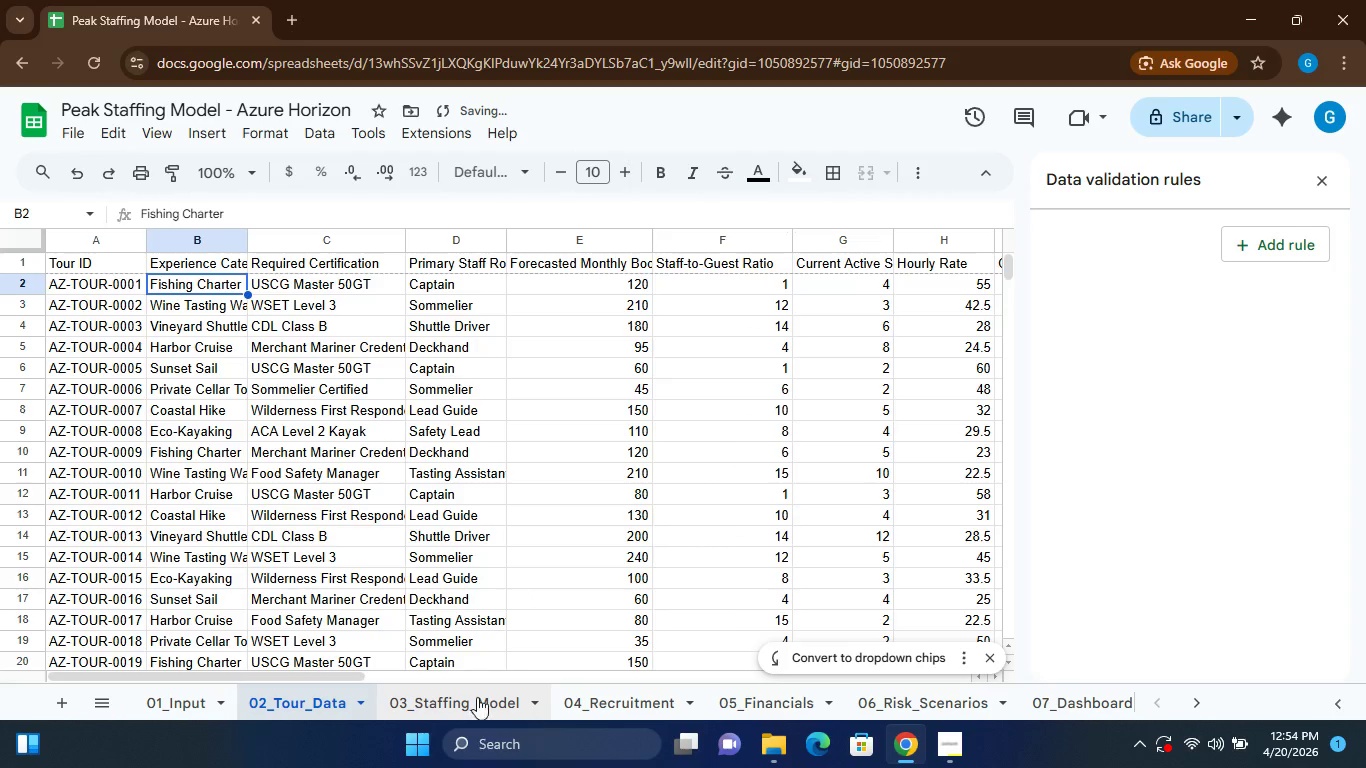 
left_click([475, 695])
 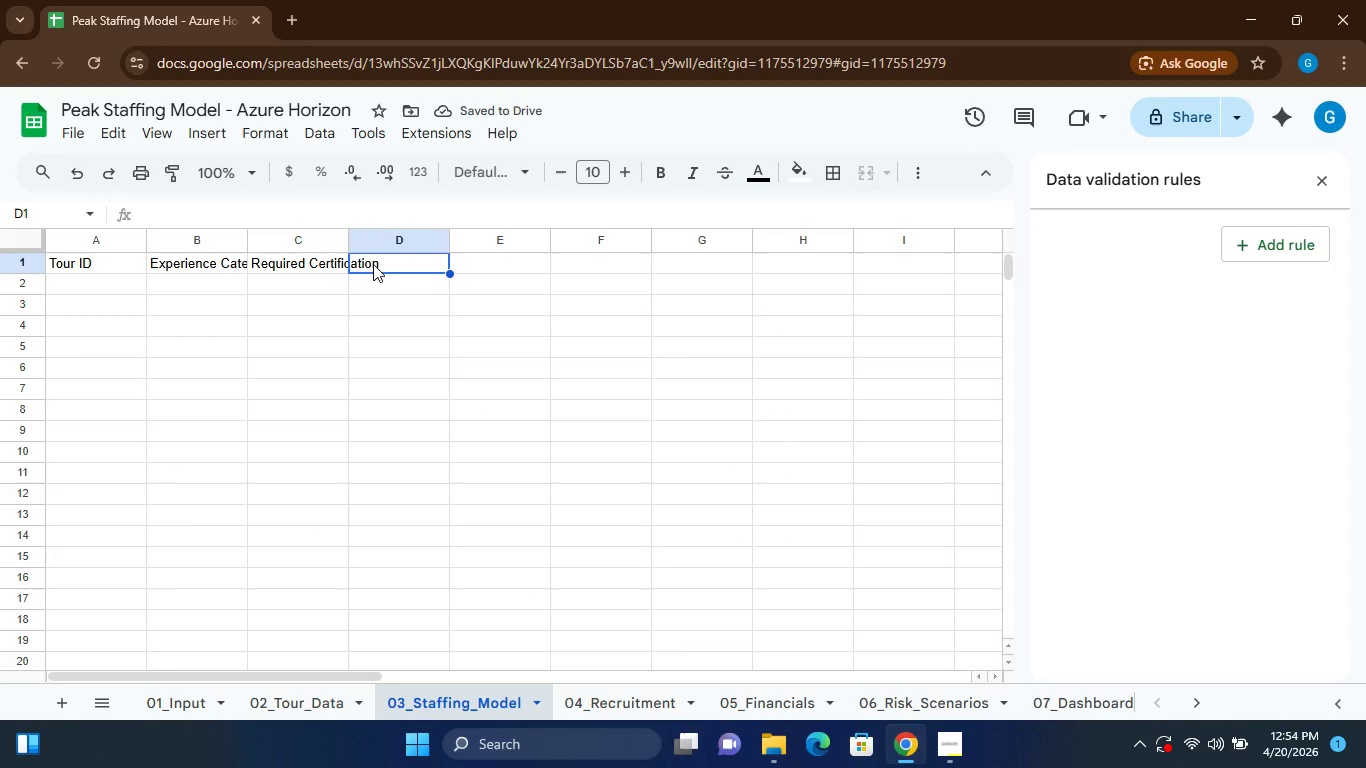 
type(Staff-to)
key(Backspace)
key(Backspace)
 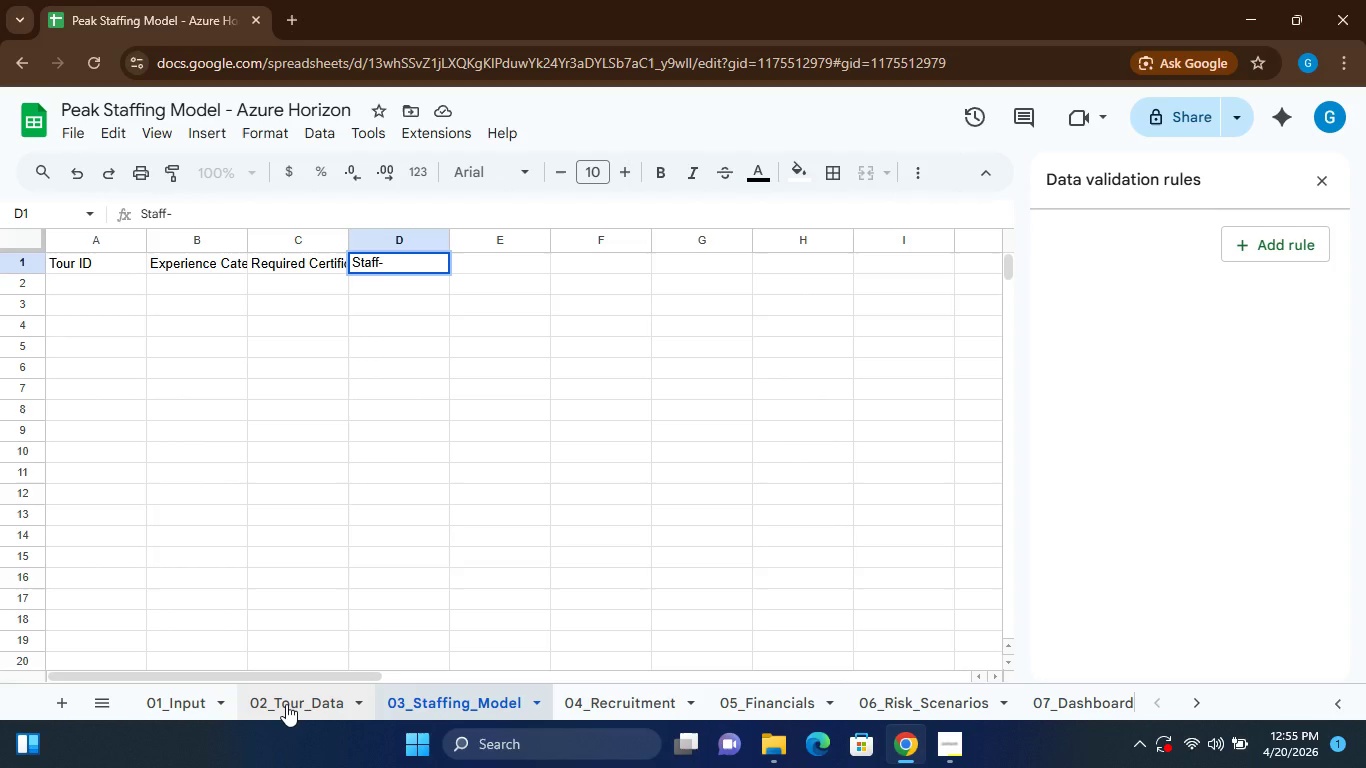 
left_click([286, 704])
 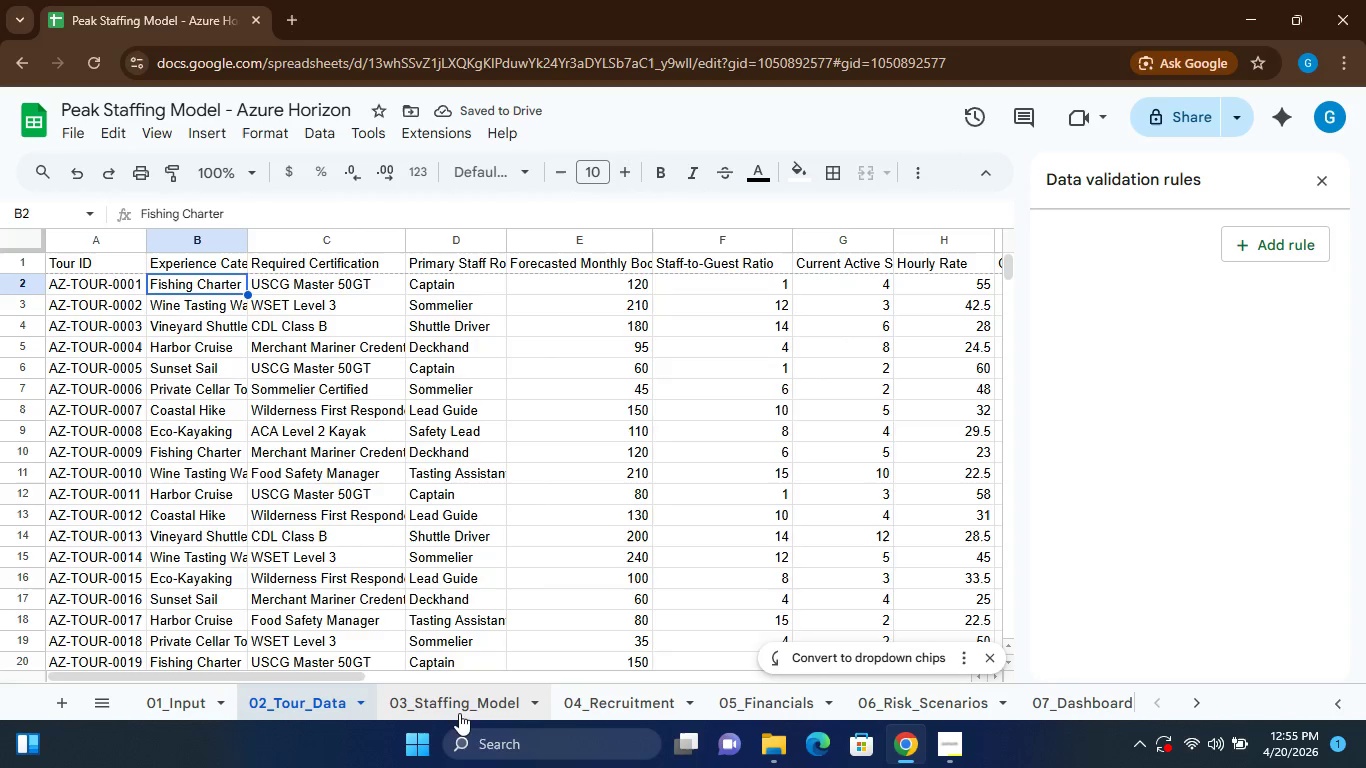 
left_click([455, 706])
 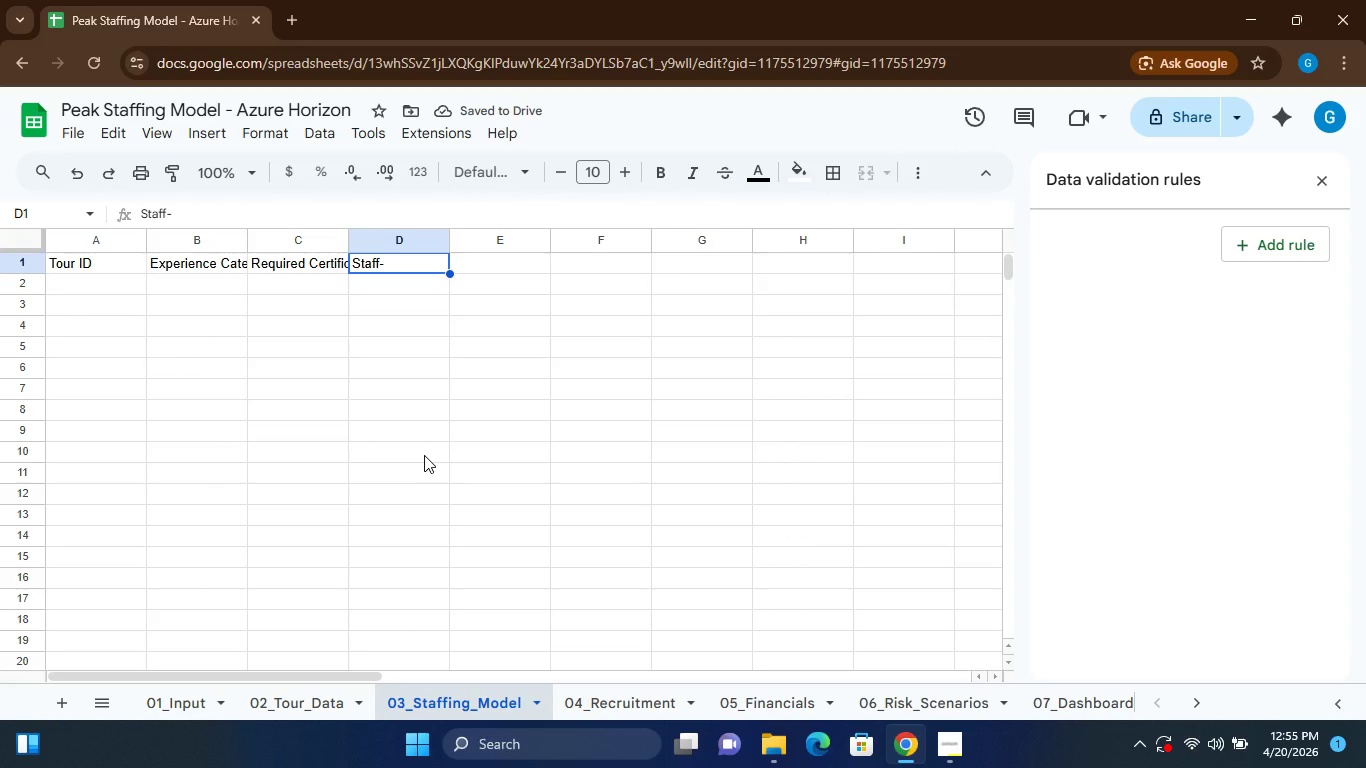 
type(to)
key(Backspace)
key(Backspace)
 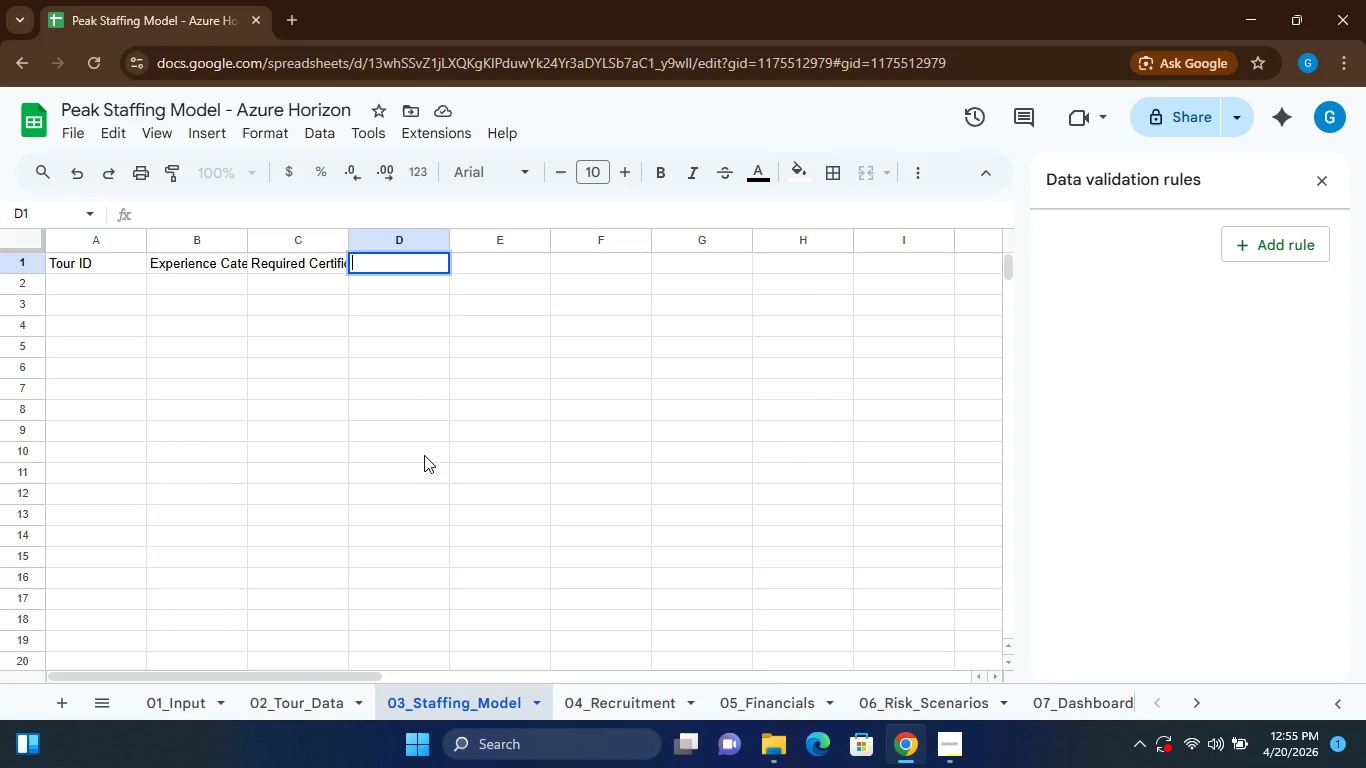 
key(Control+Z)
 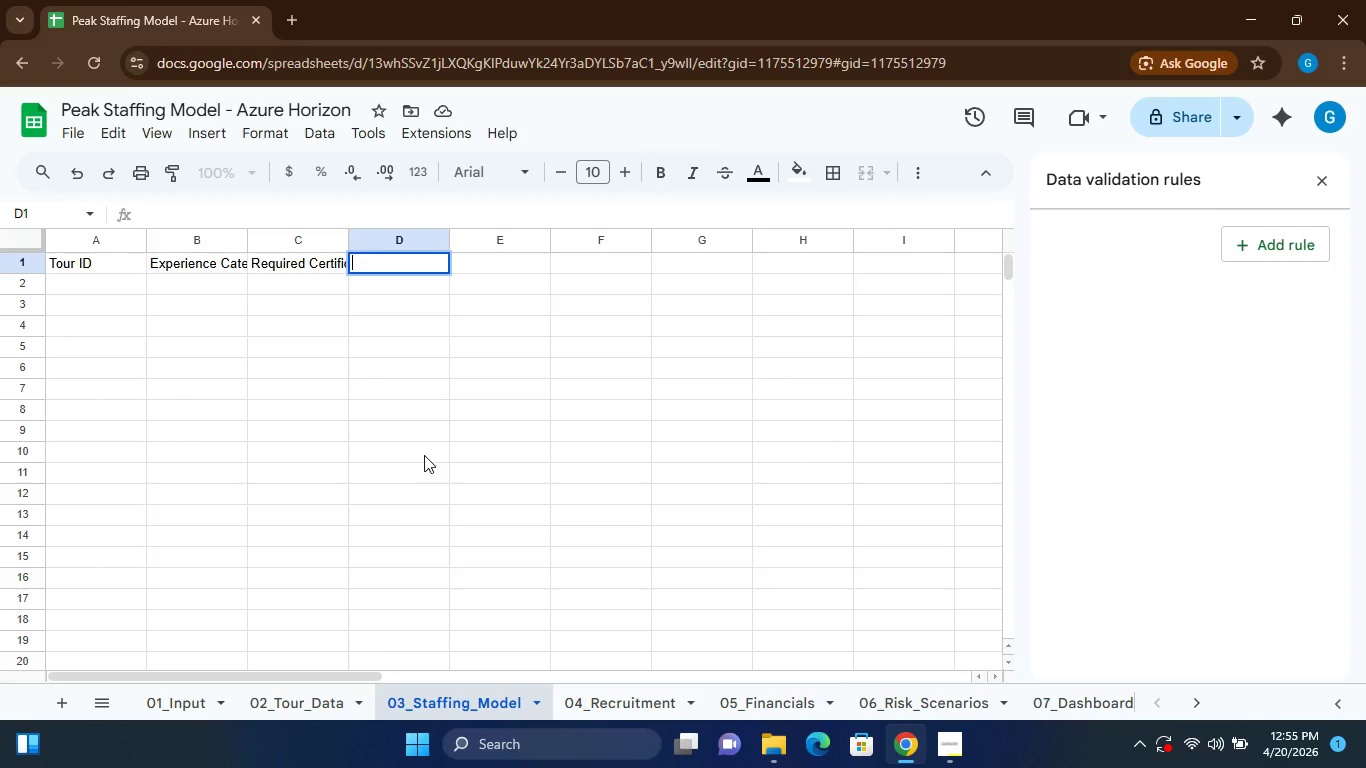 
key(Control+Z)
 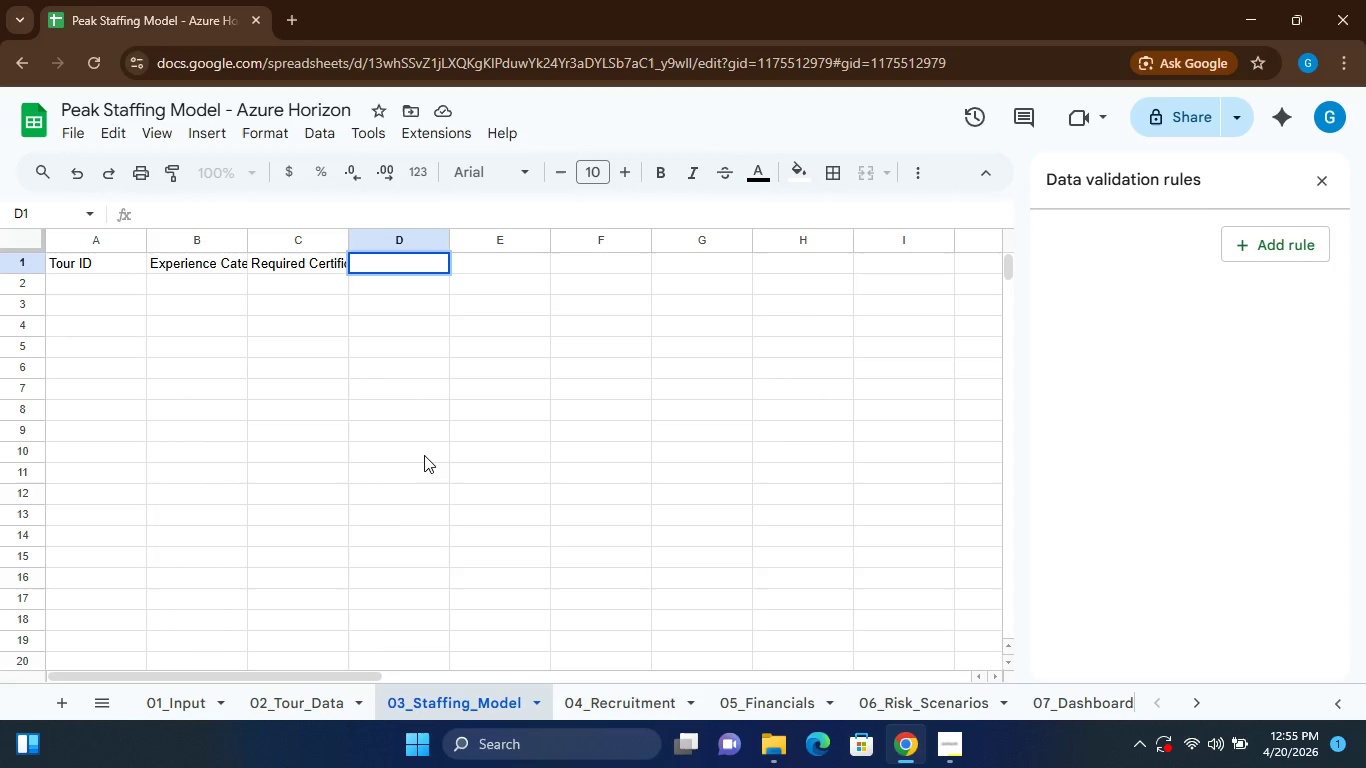 
key(Control+Z)
 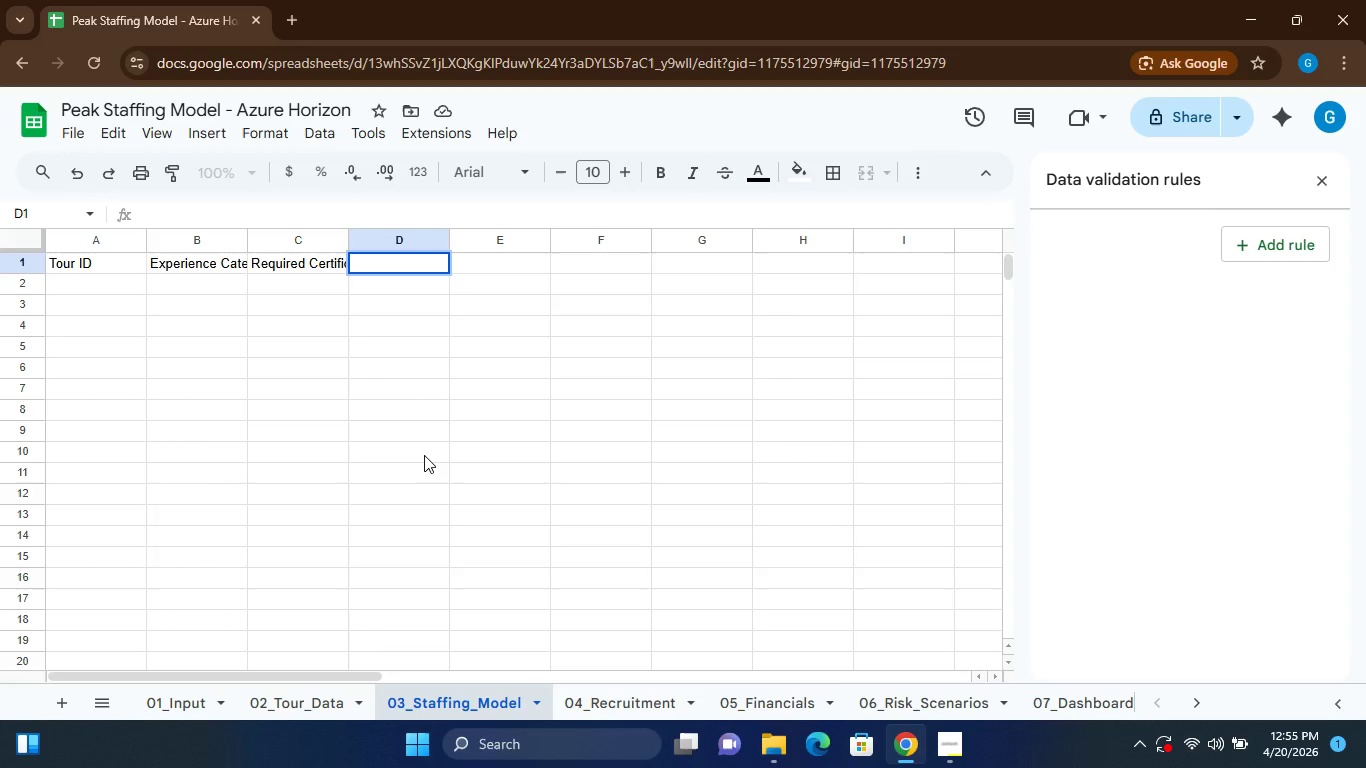 
type(Staff-to-Guest Ratio)
 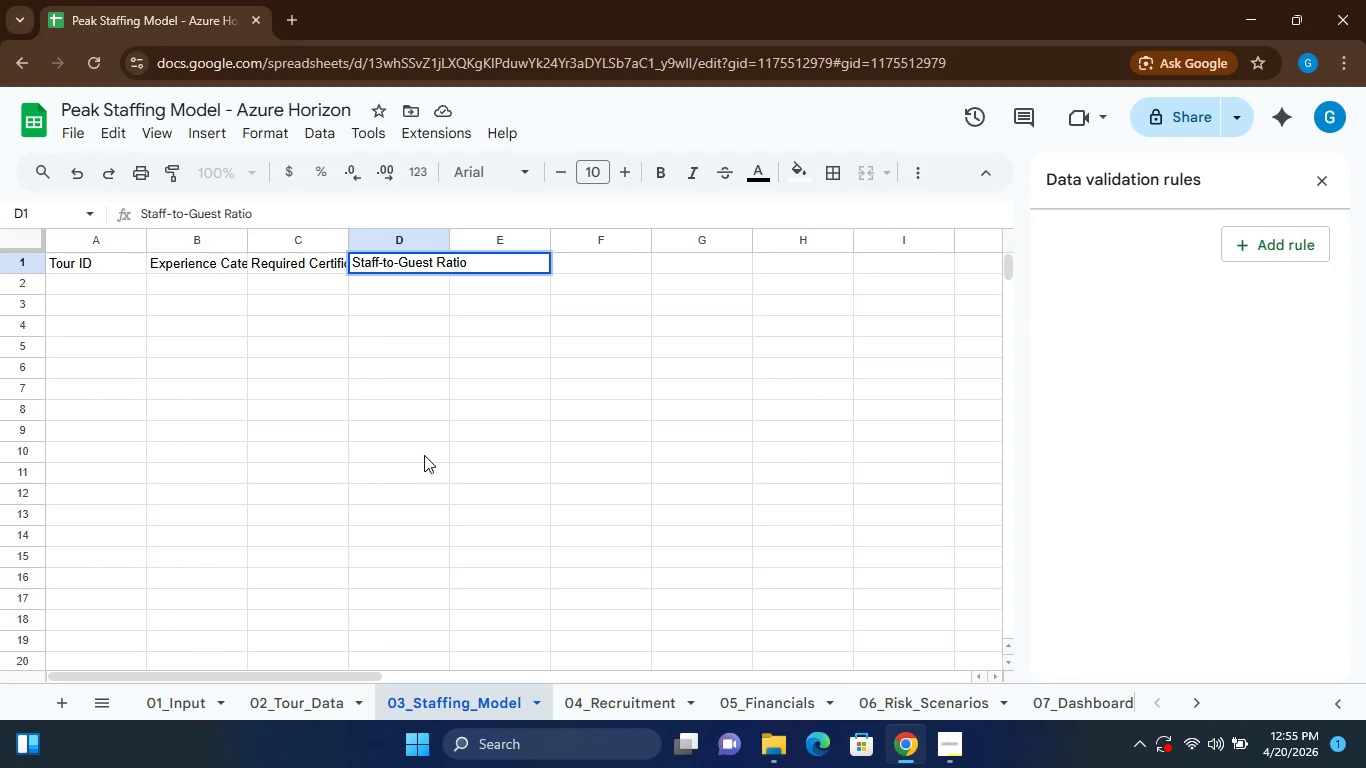 
key(ArrowRight)
 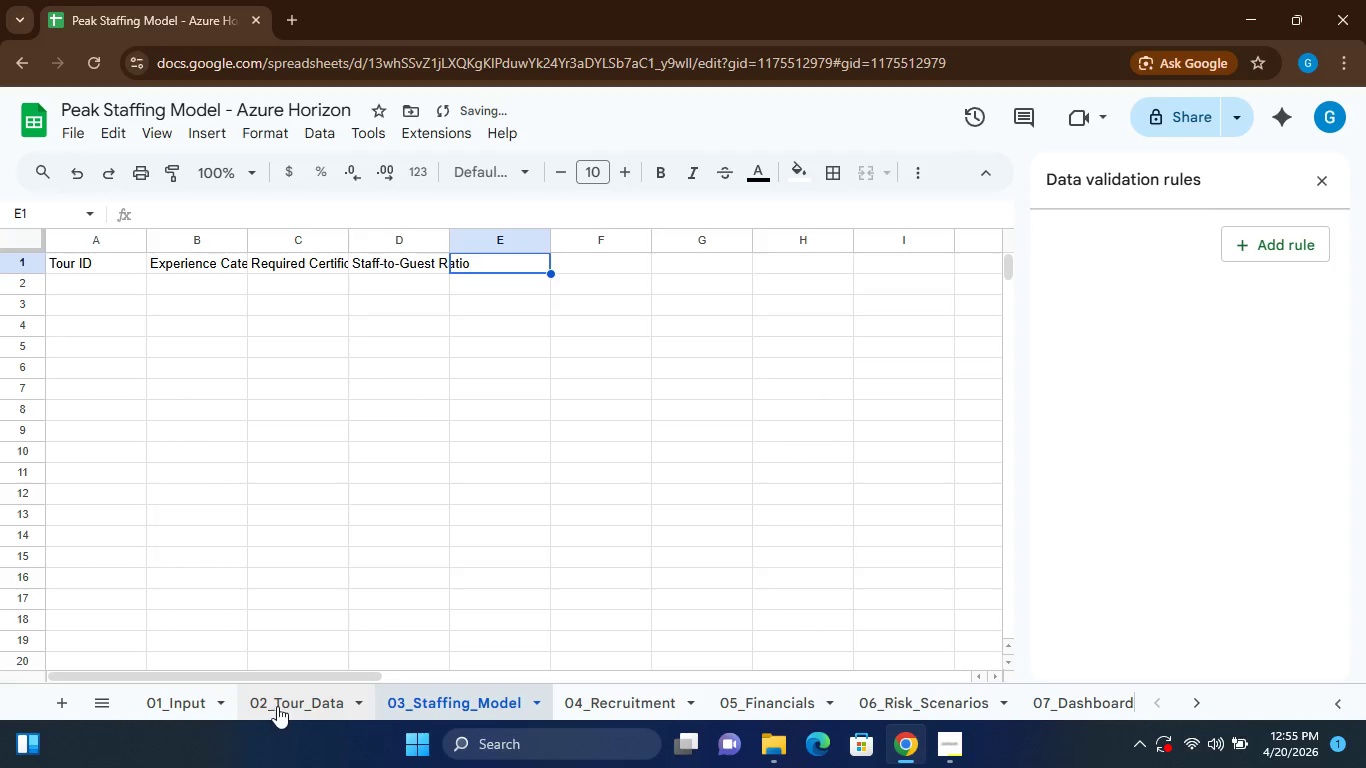 
left_click([278, 702])
 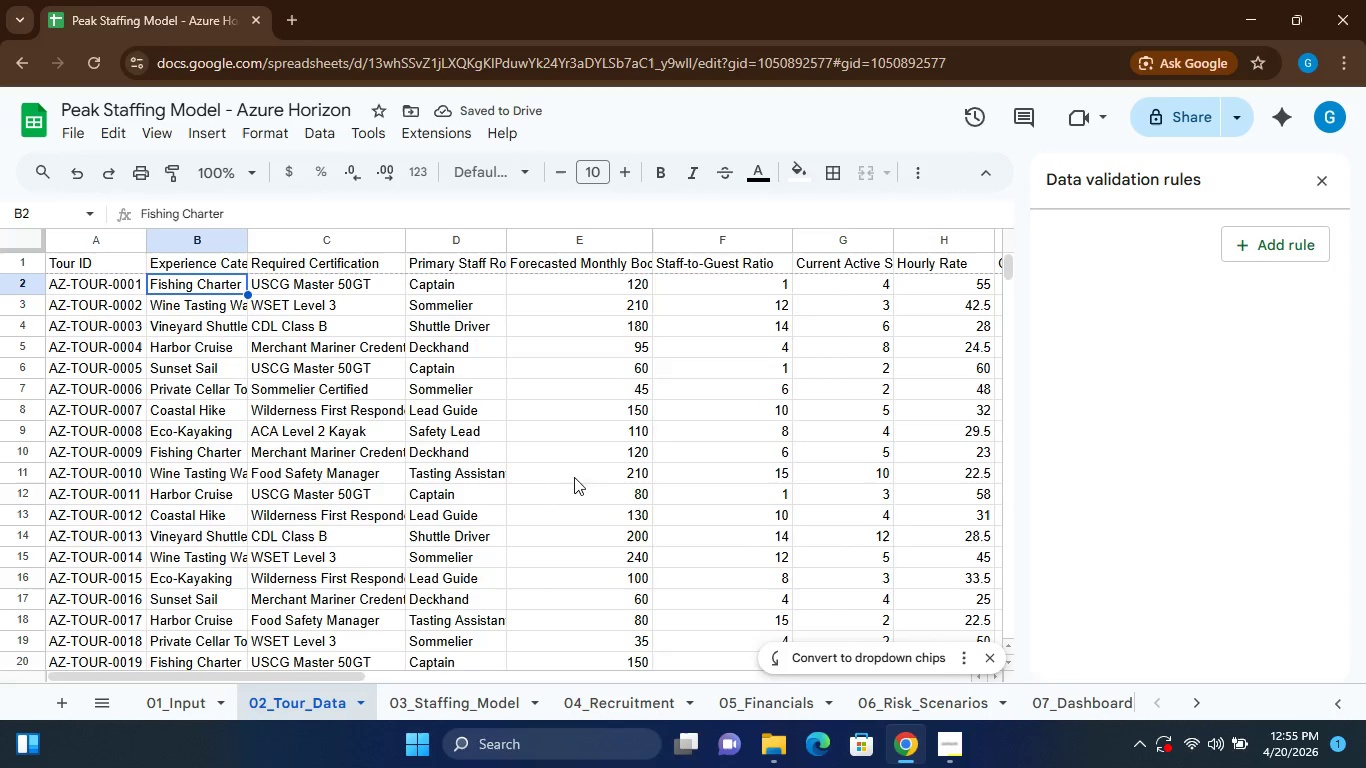 
left_click([592, 422])
 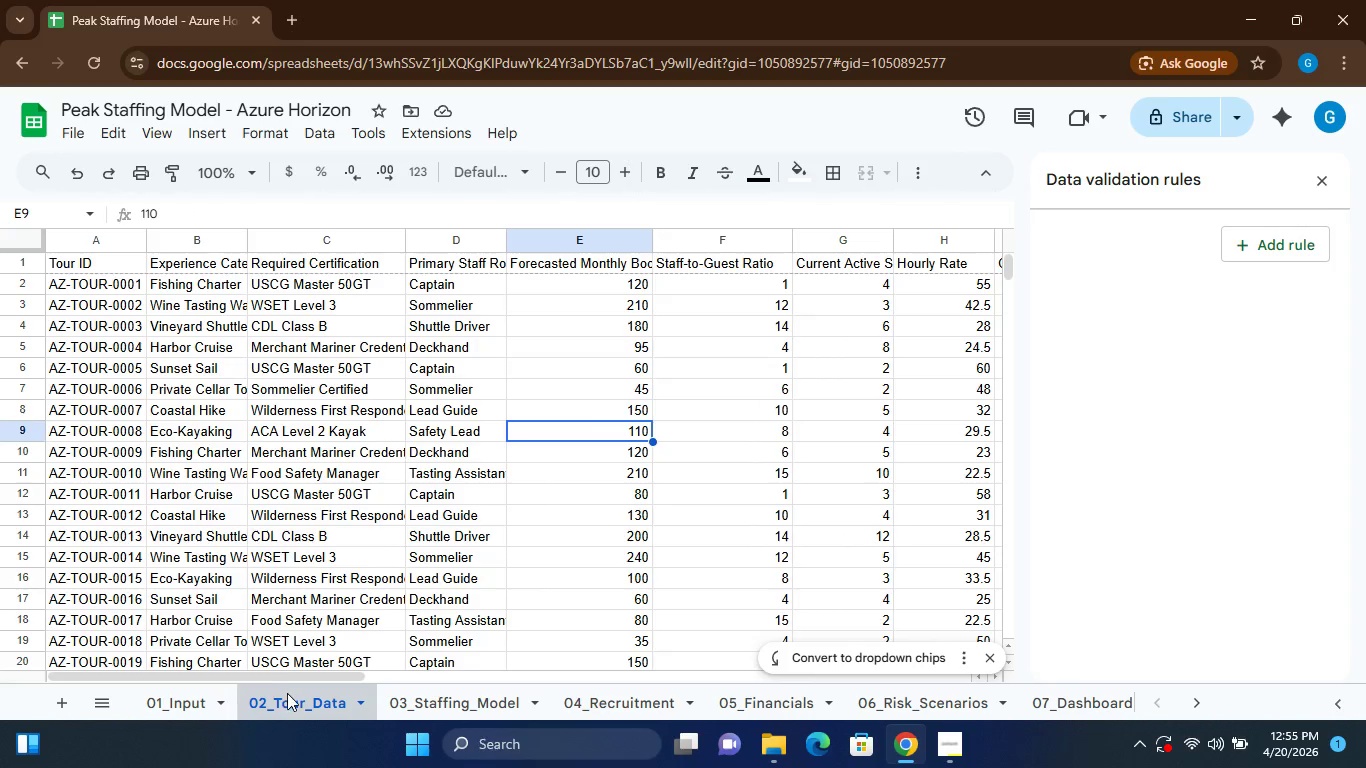 
left_click([290, 698])
 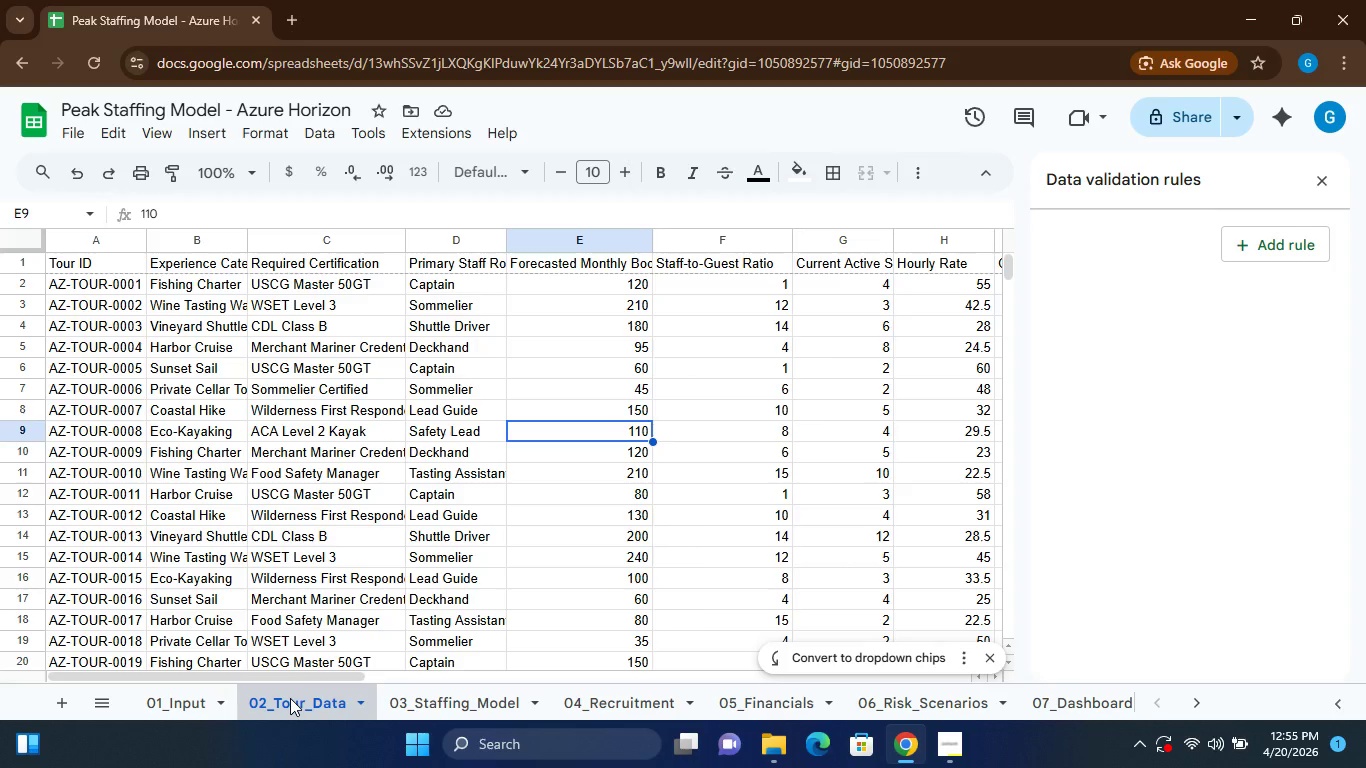 
left_click([290, 698])
 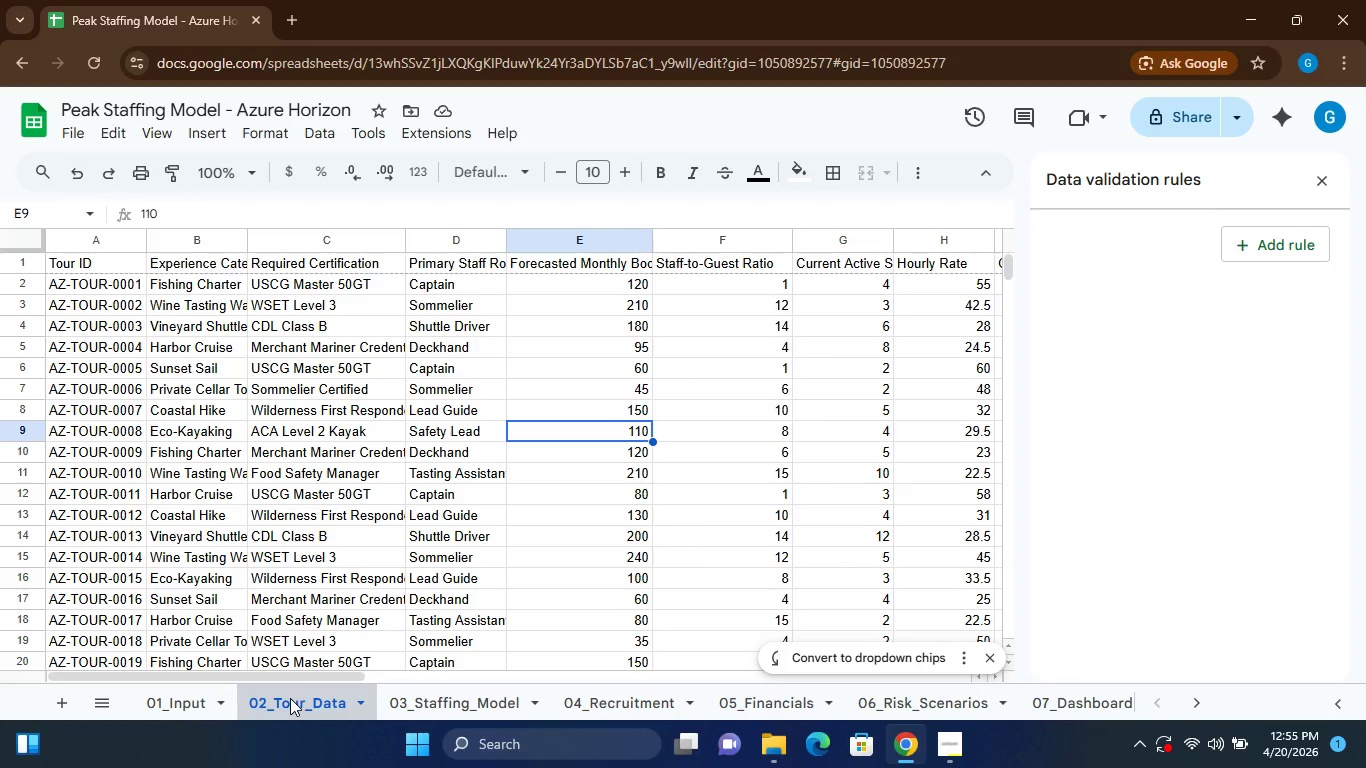 
key(Control+Z)
 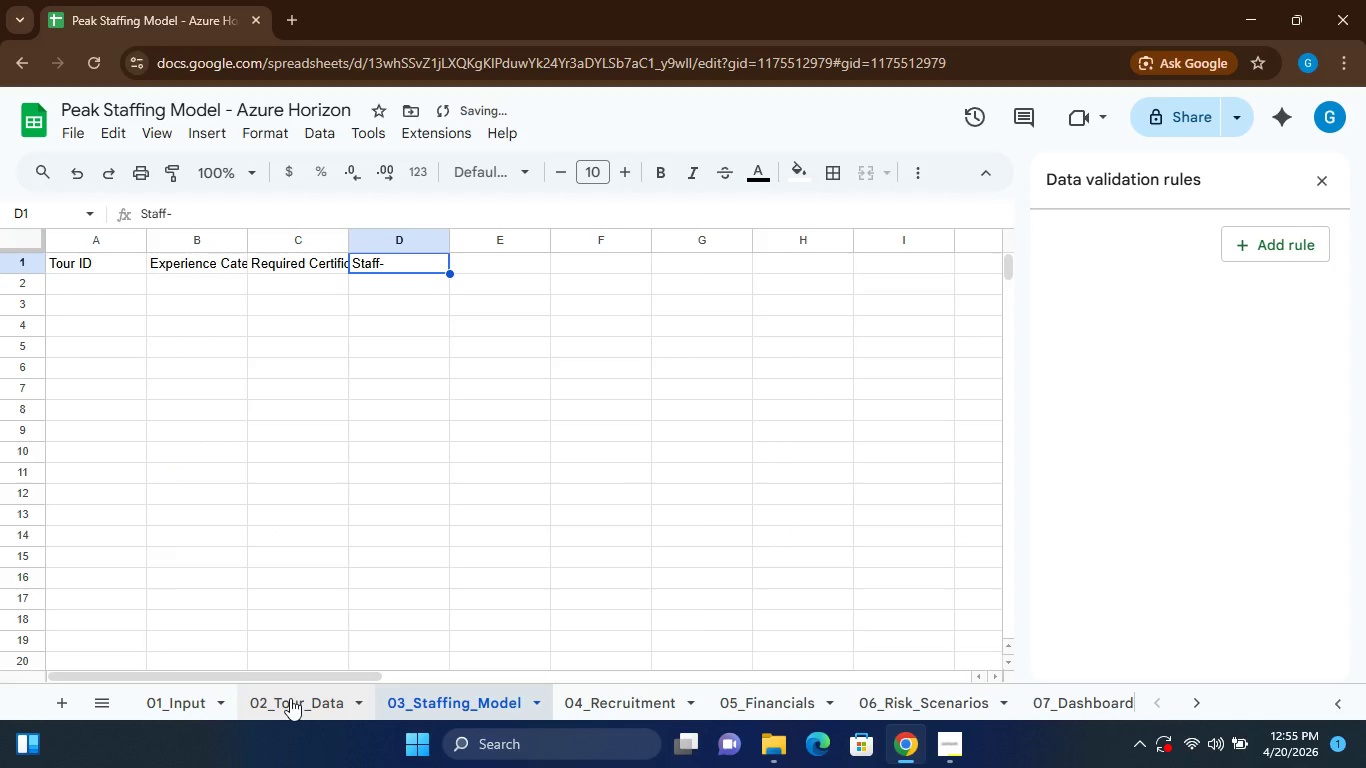 
left_click([290, 698])
 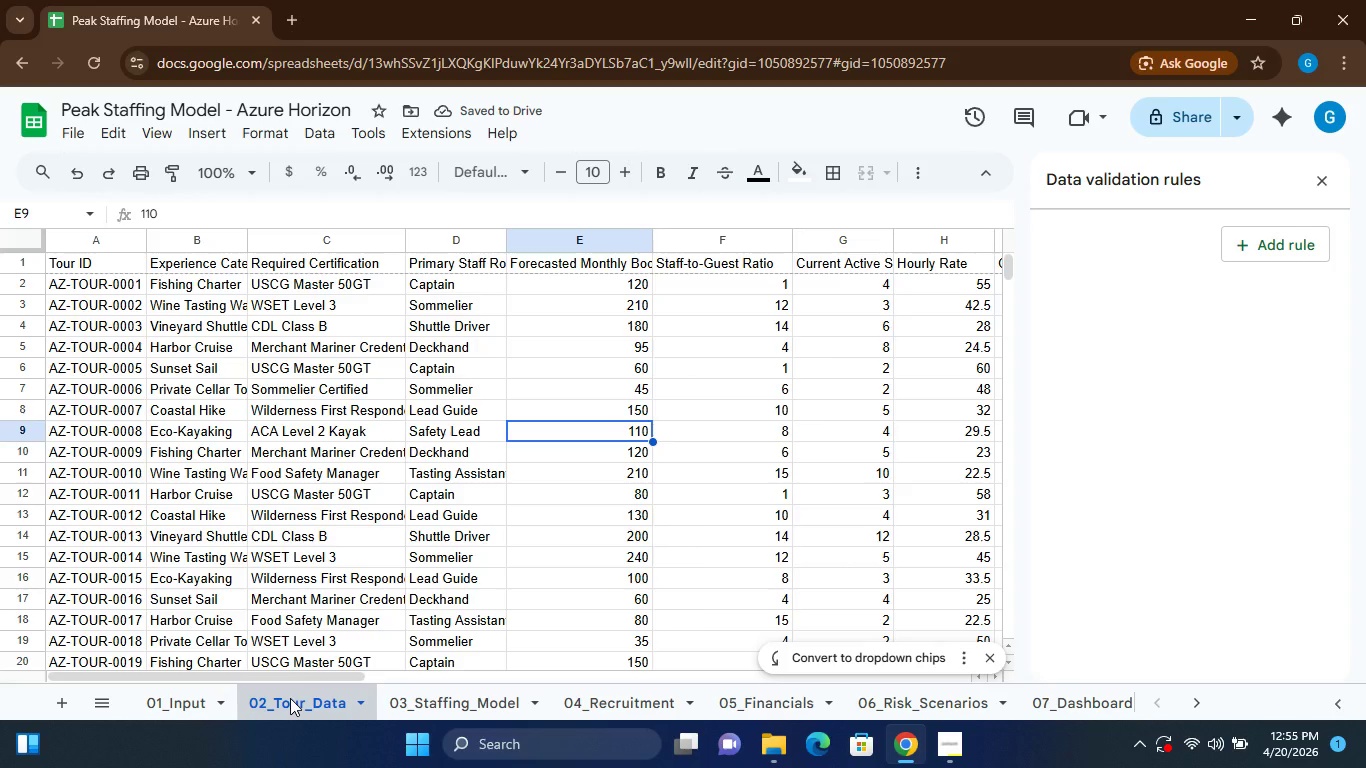 
key(Control+ControlLeft)
 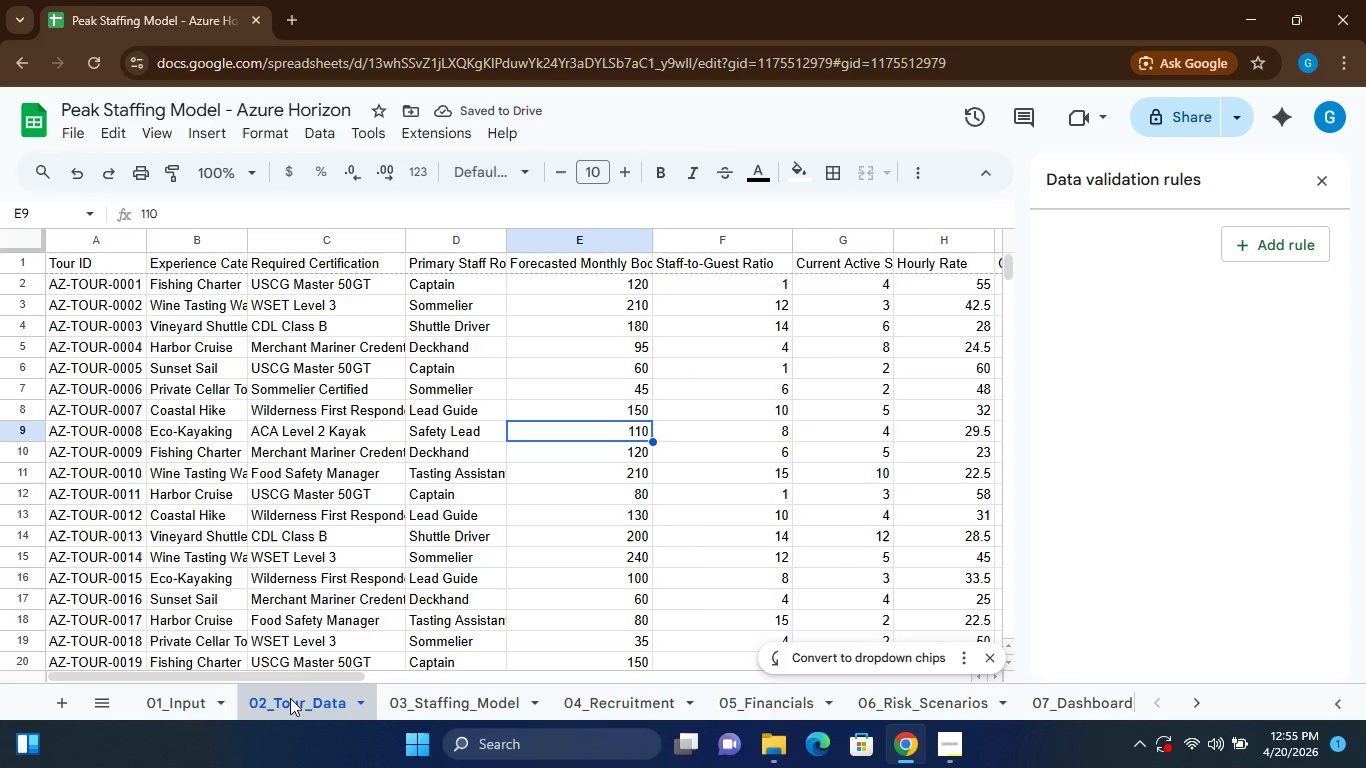 
key(Control+Z)
 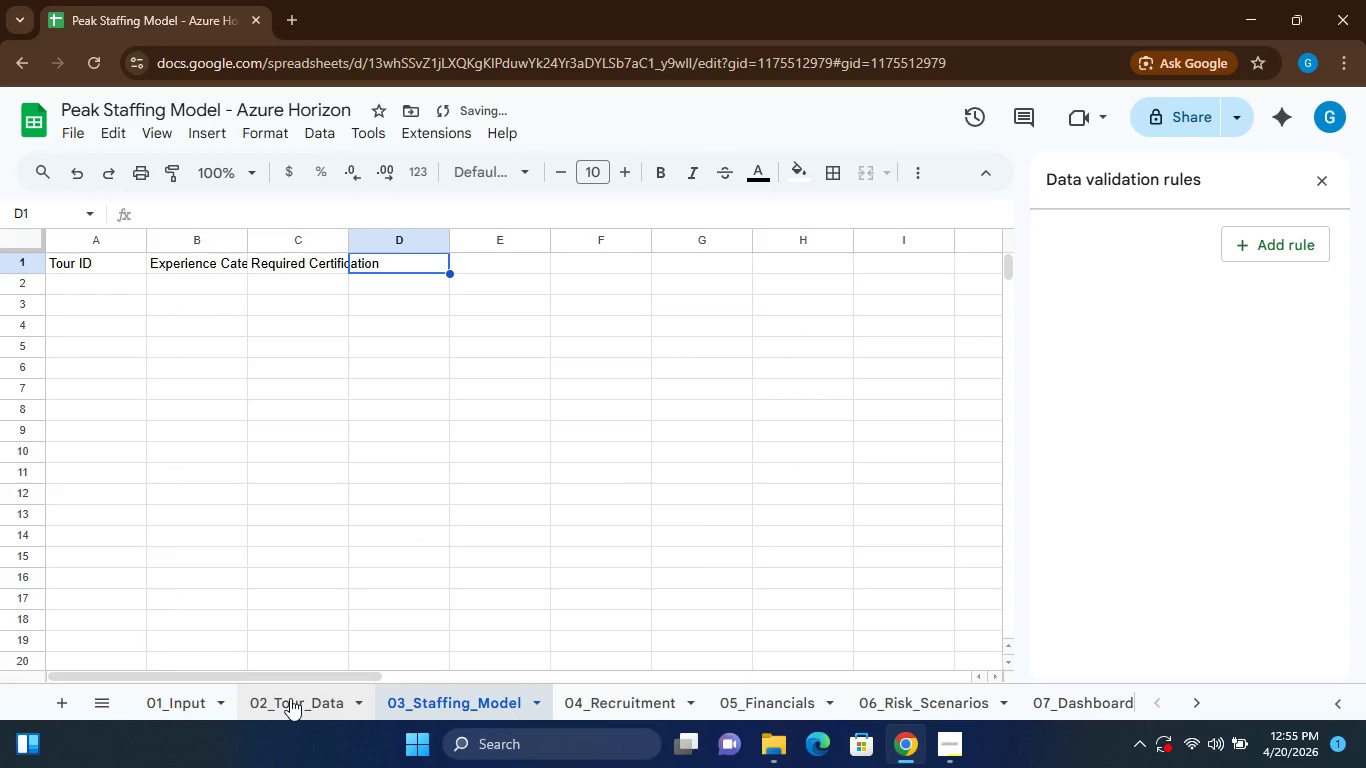 
left_click([290, 698])
 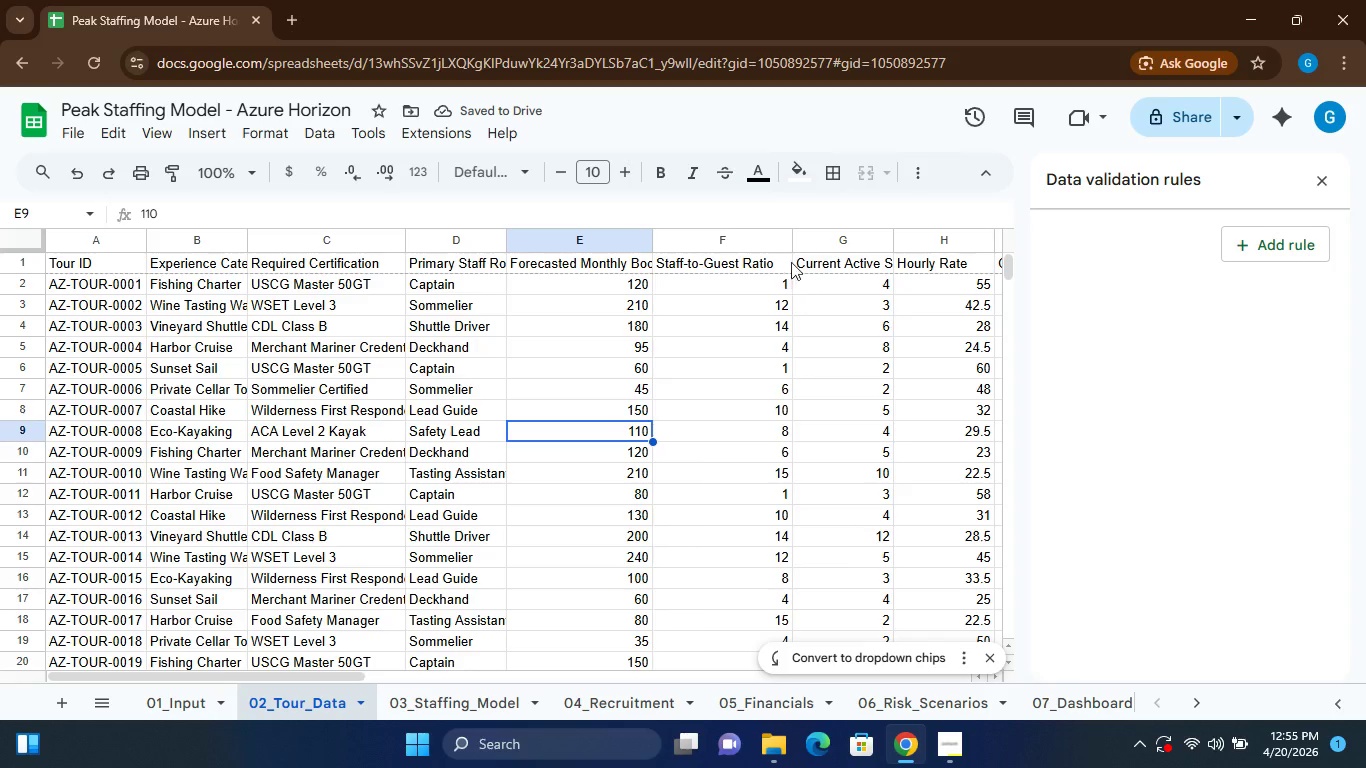 
left_click_drag(start_coordinate=[794, 236], to_coordinate=[765, 241])
 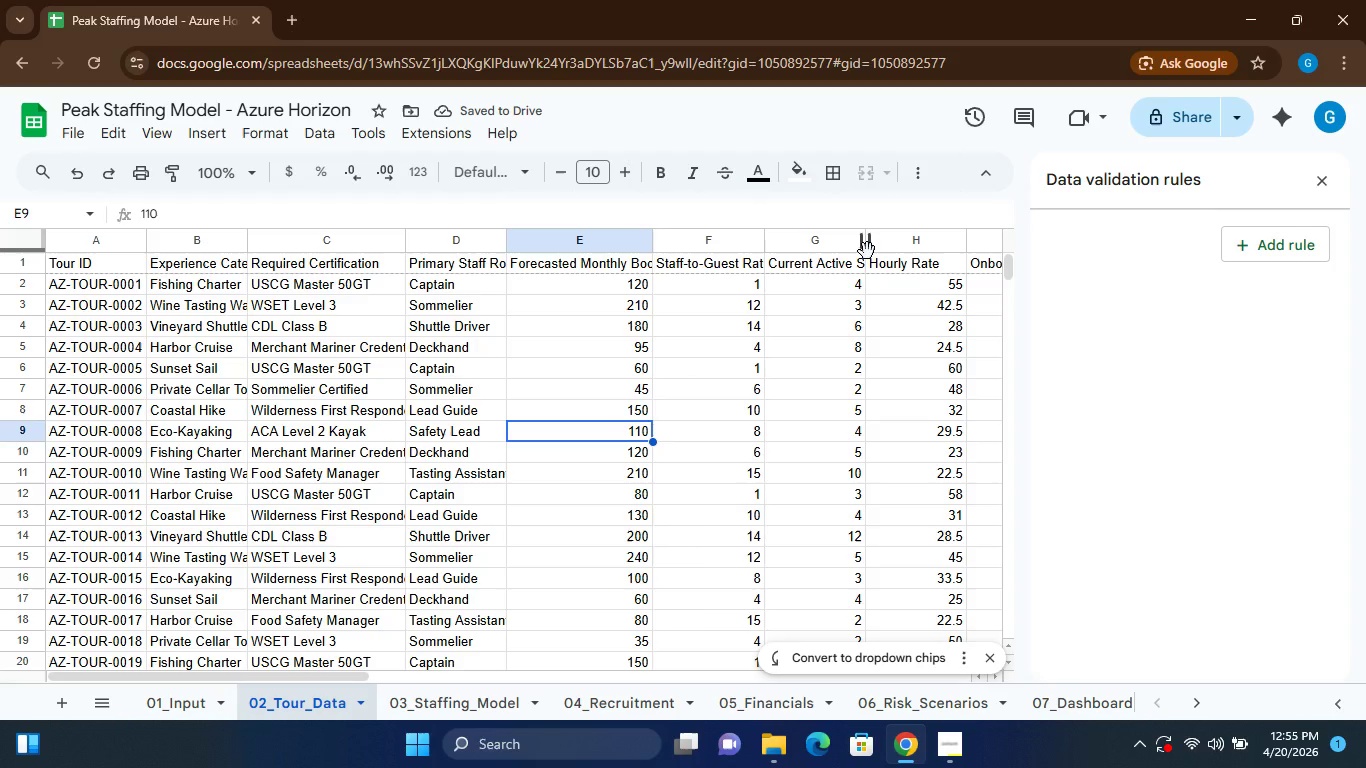 
wait(8.17)
 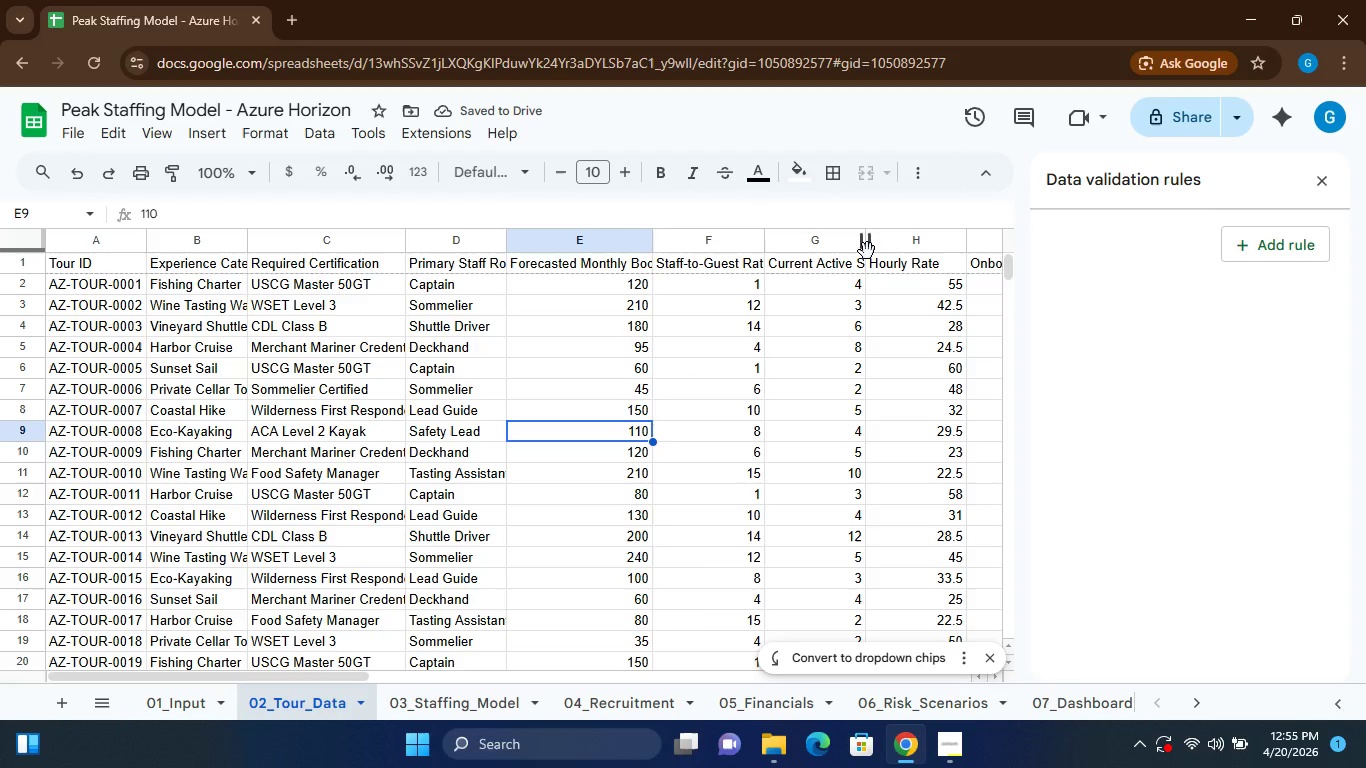 
left_click_drag(start_coordinate=[863, 246], to_coordinate=[887, 246])
 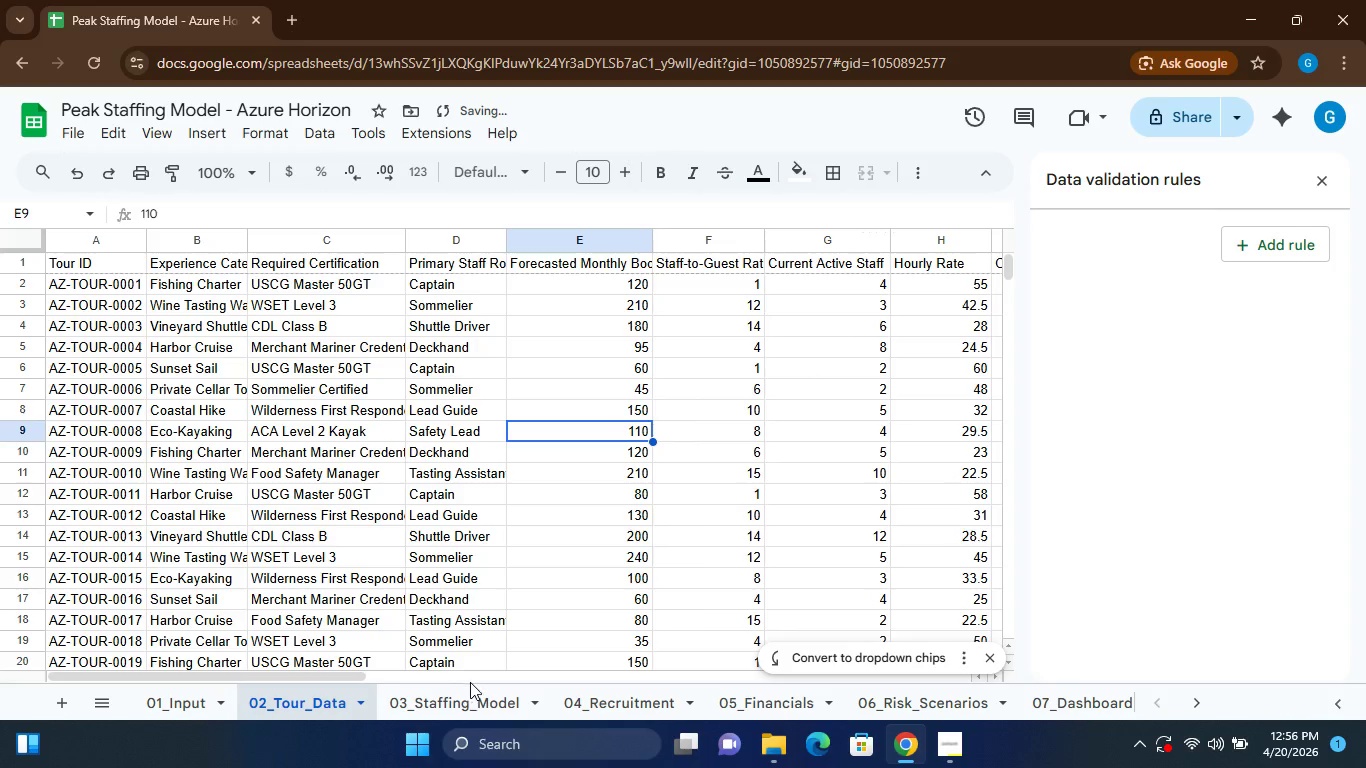 
left_click([466, 699])
 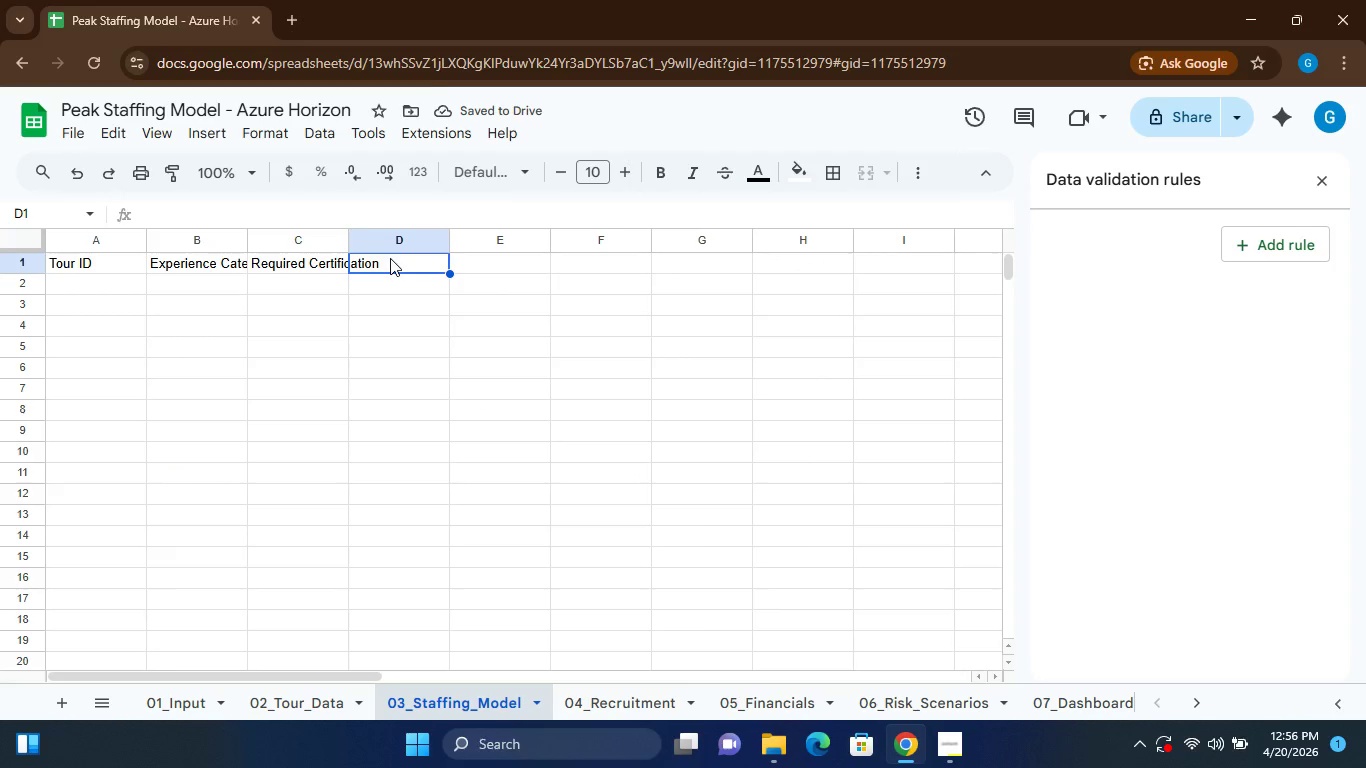 
left_click([390, 258])
 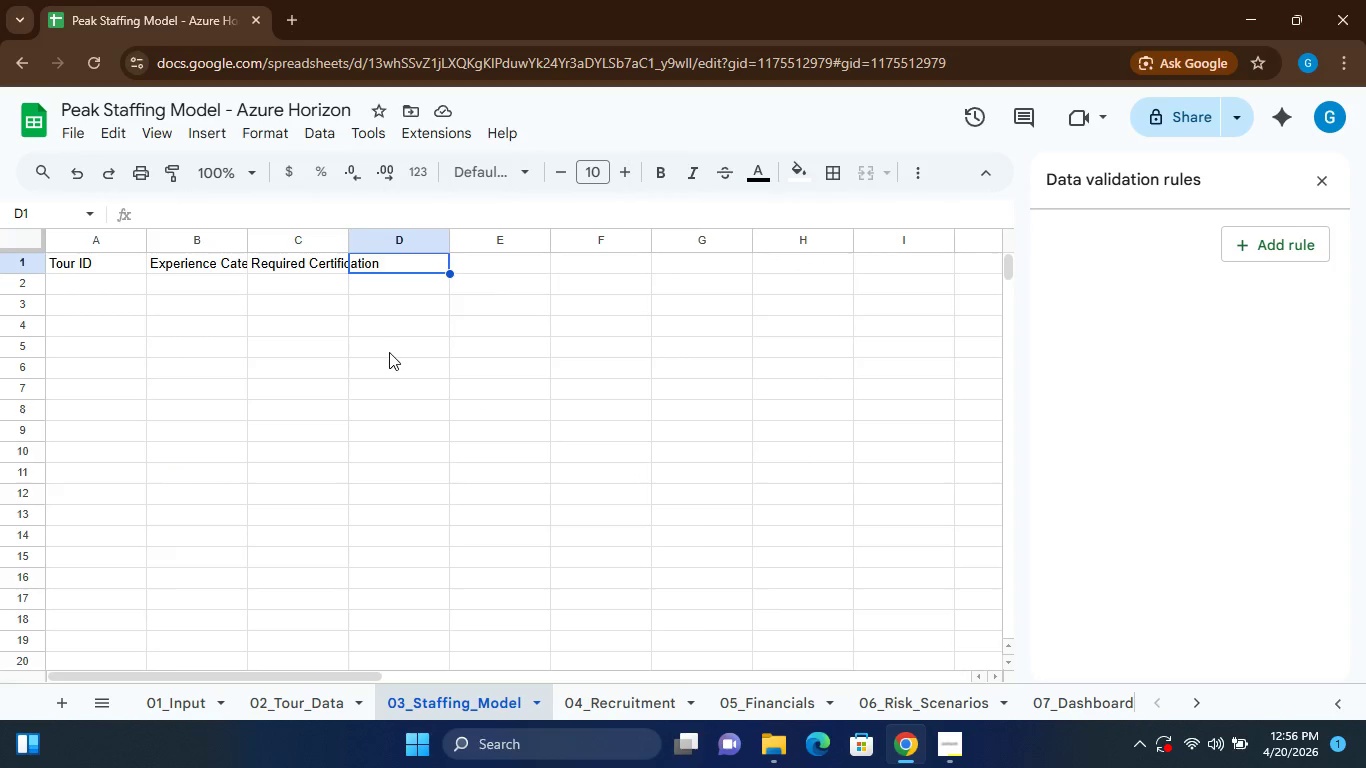 
key(Control+Y)
 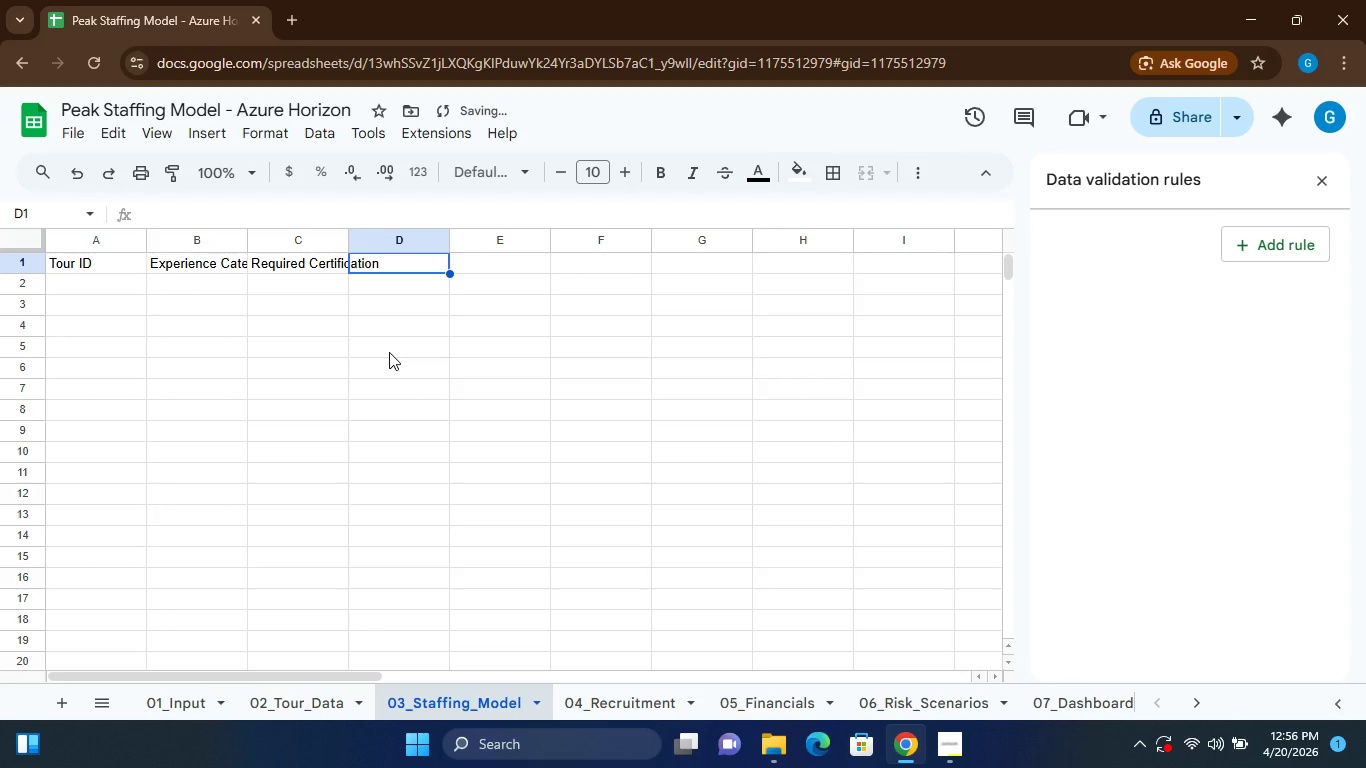 
hold_key(key=ControlLeft, duration=0.58)
 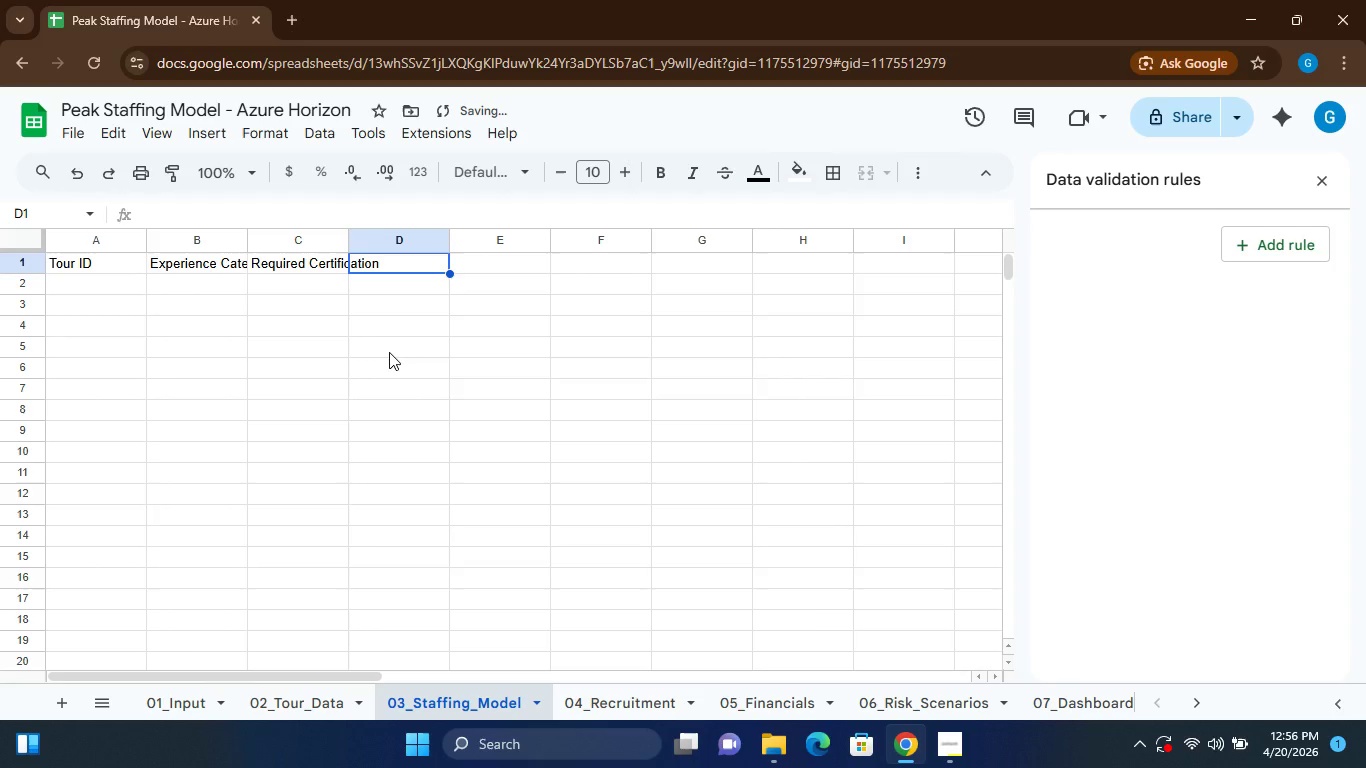 
key(Control+Y)
 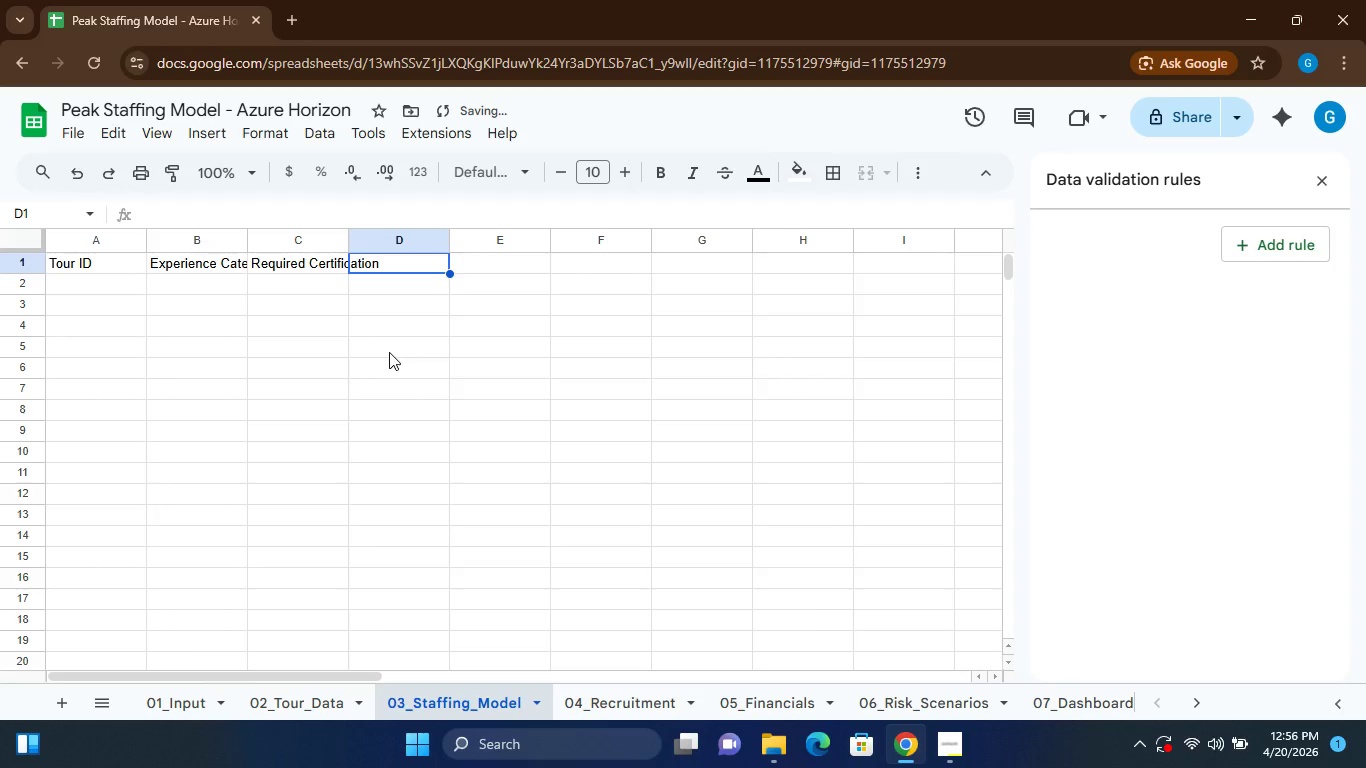 
key(Control+Z)
 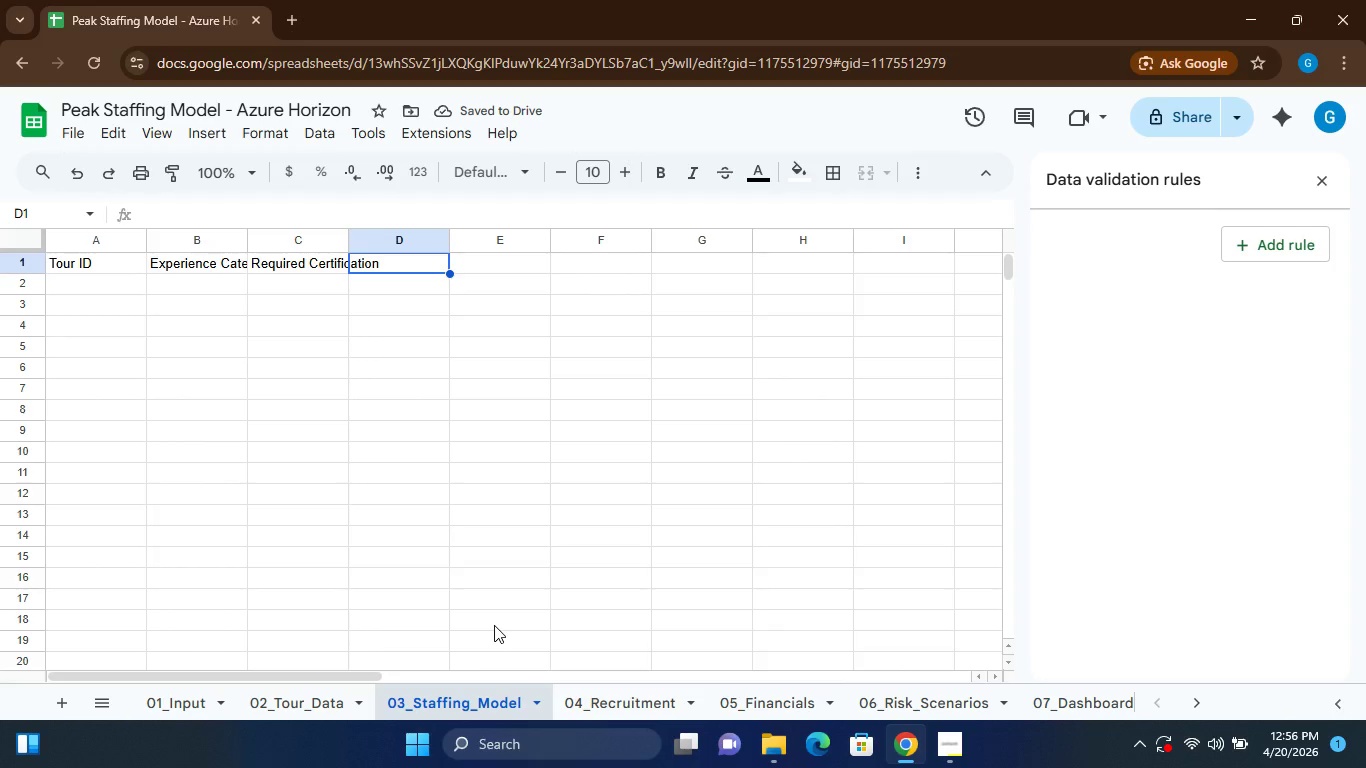 
wait(5.44)
 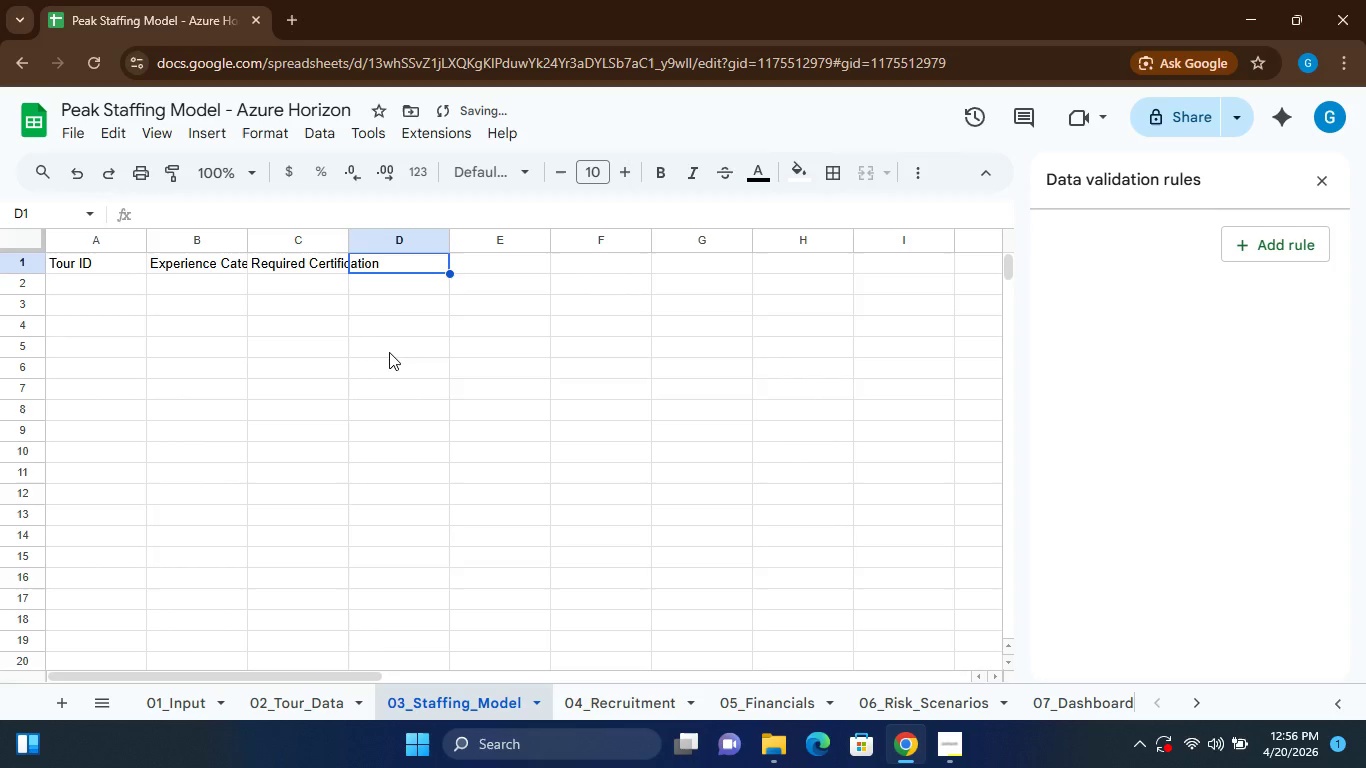 
left_click([318, 696])
 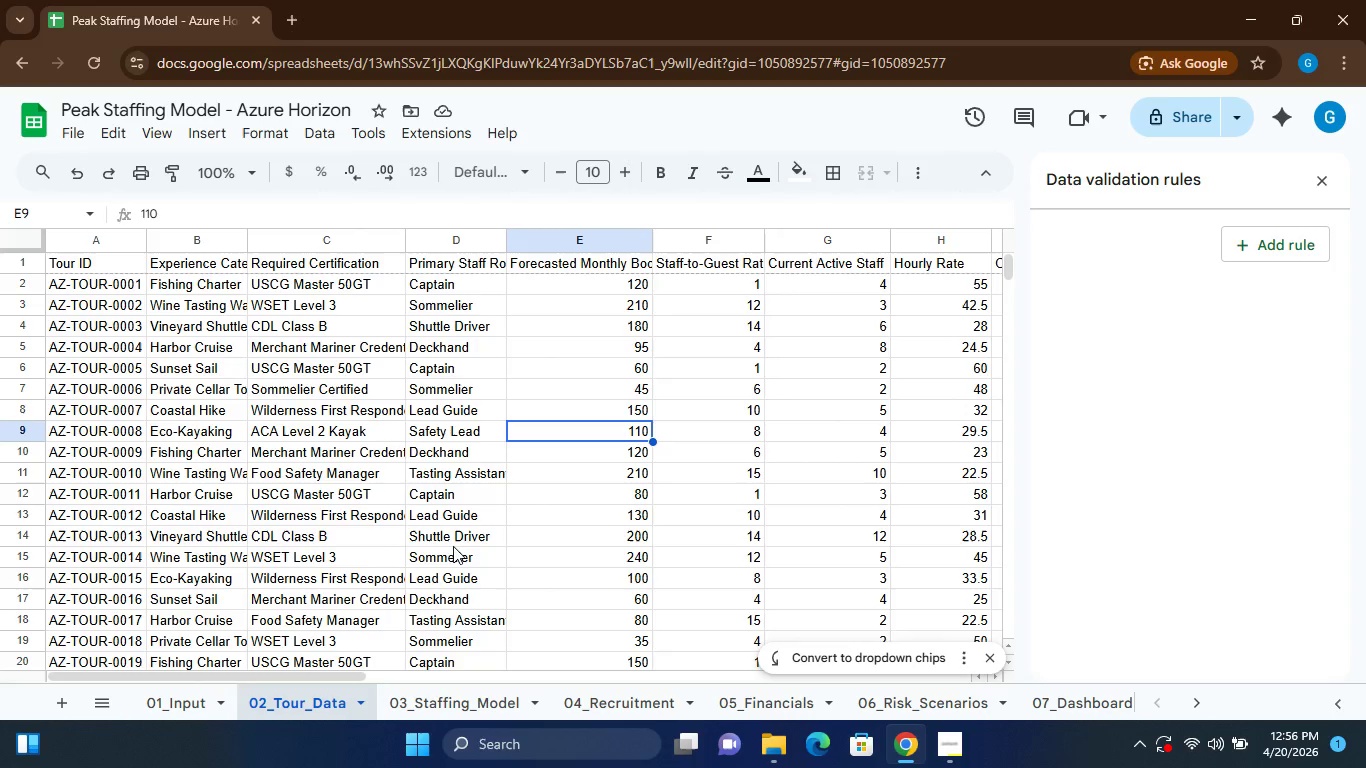 
wait(6.28)
 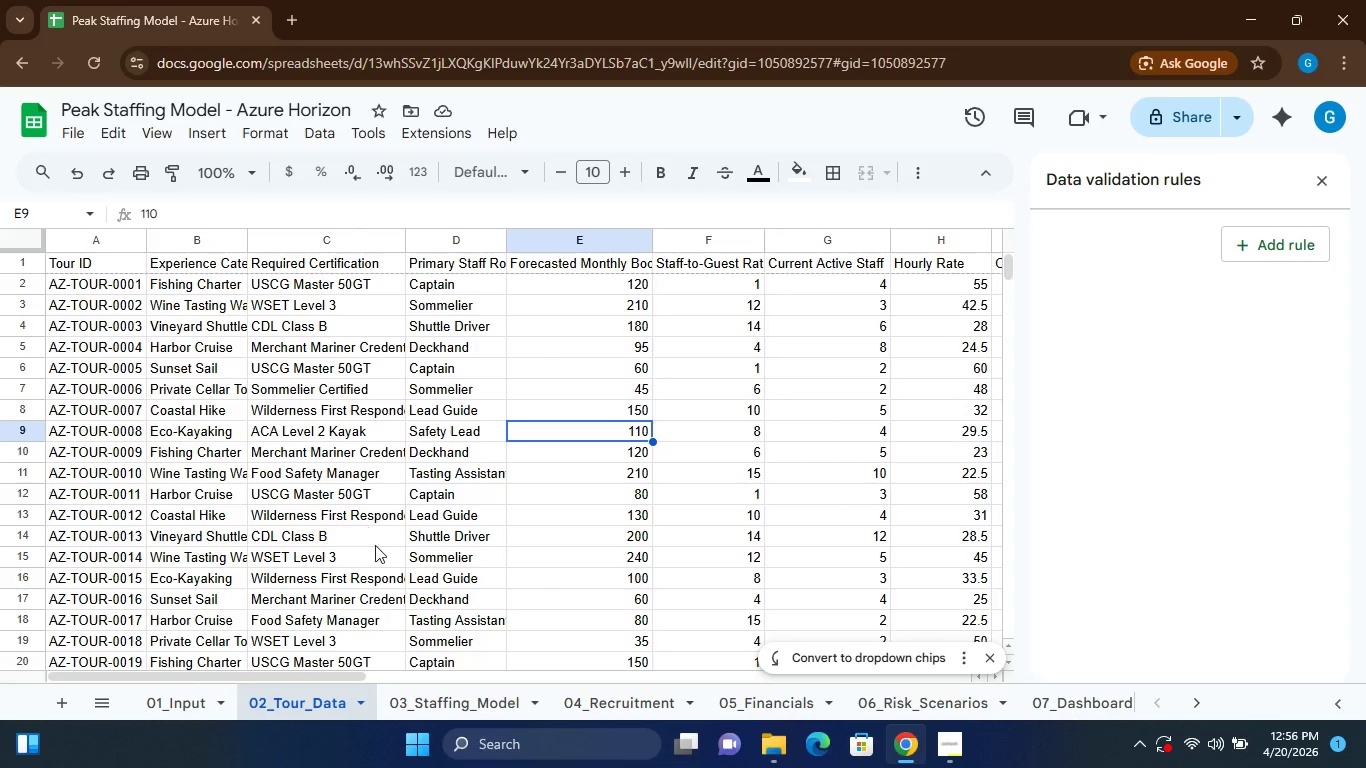 
left_click([452, 700])
 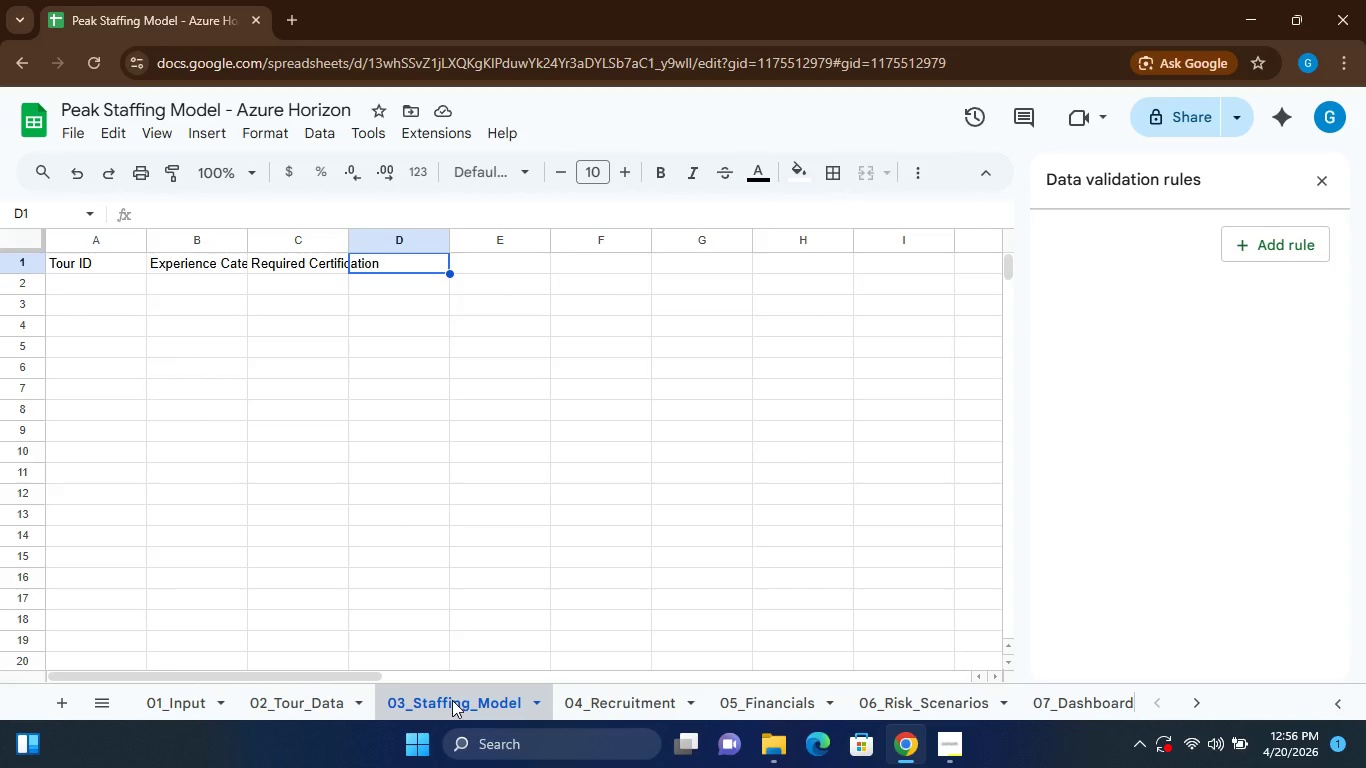 
key(Control+Y)
 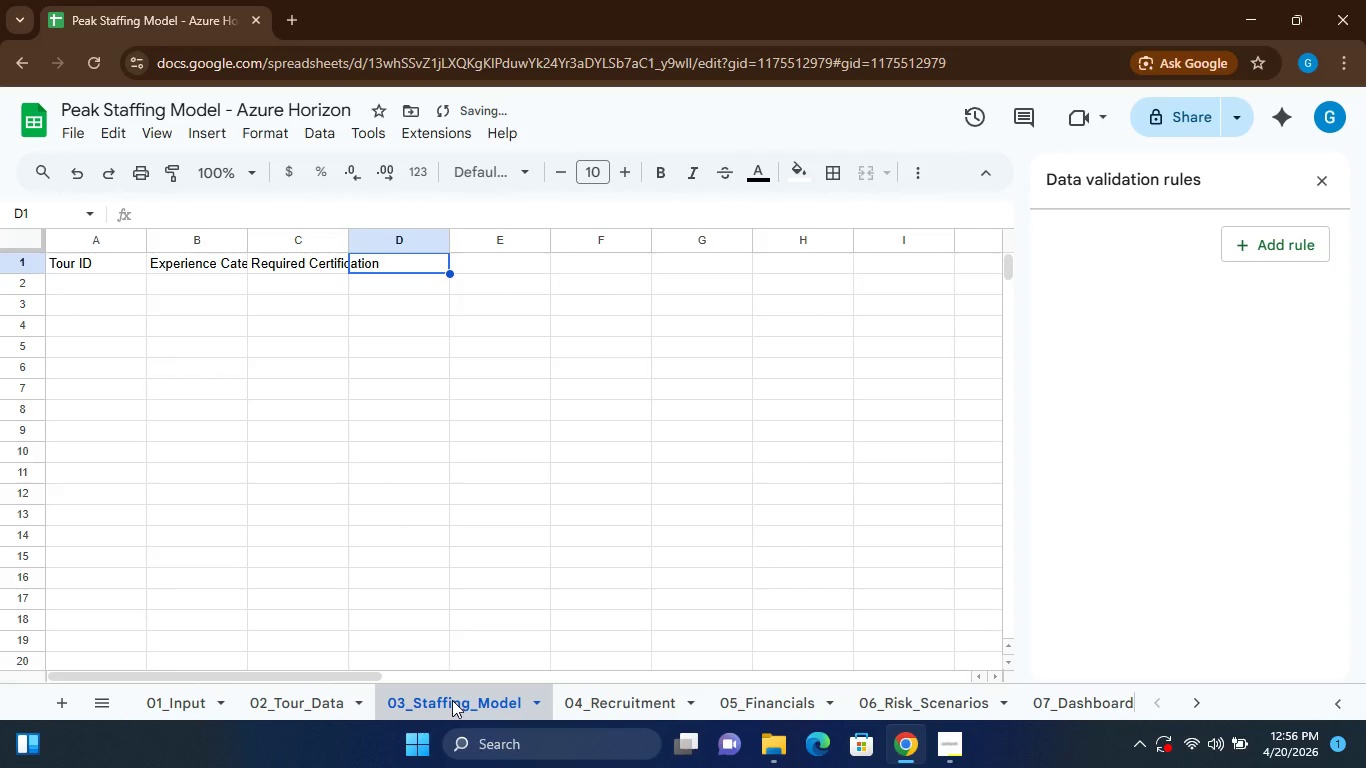 
key(Control+Y)
 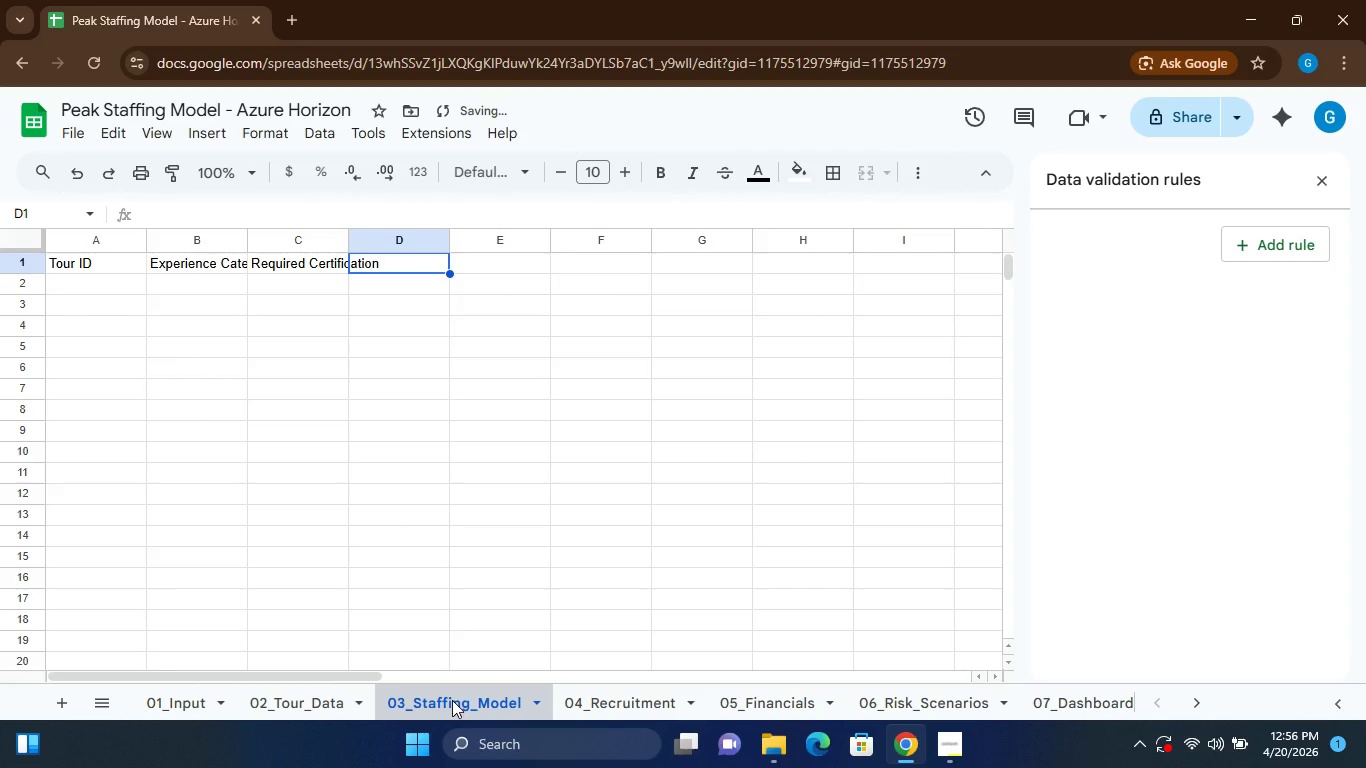 
key(Control+Y)
 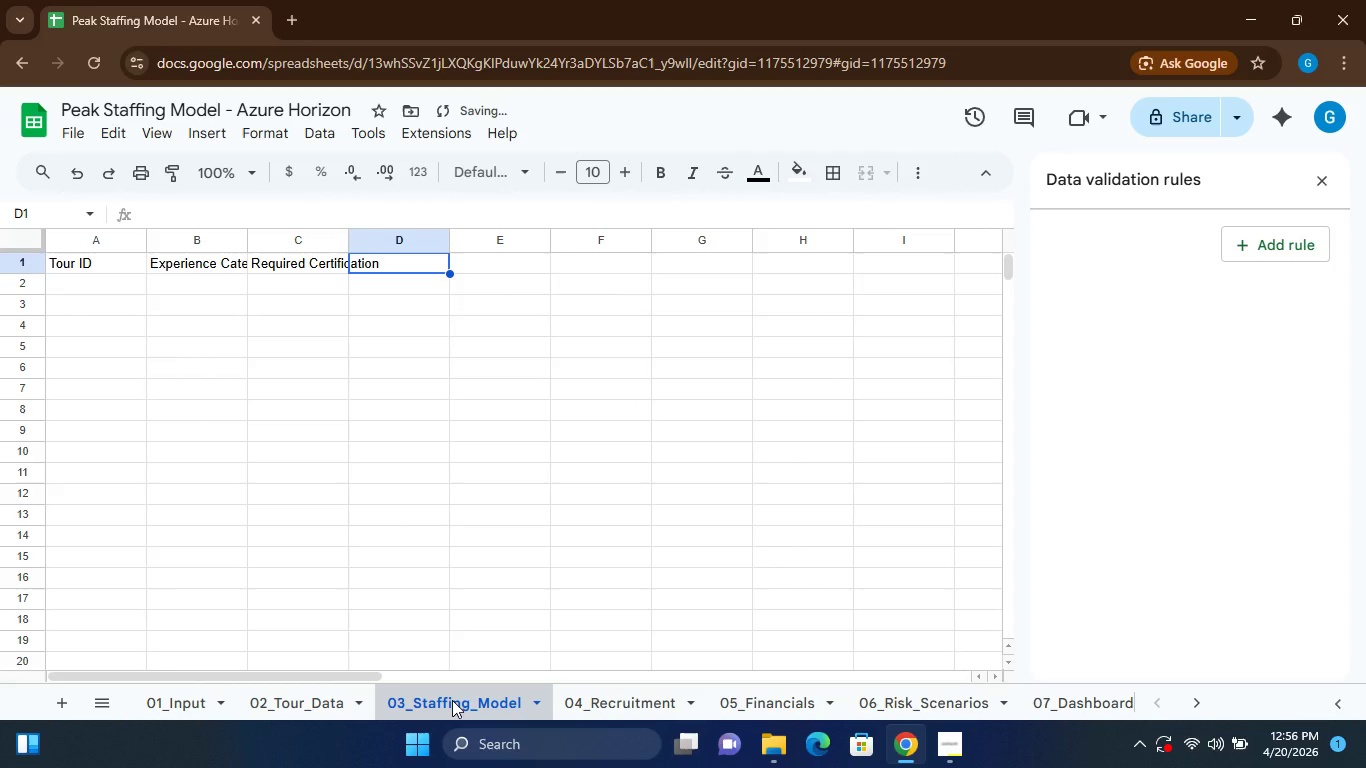 
key(Control+Y)
 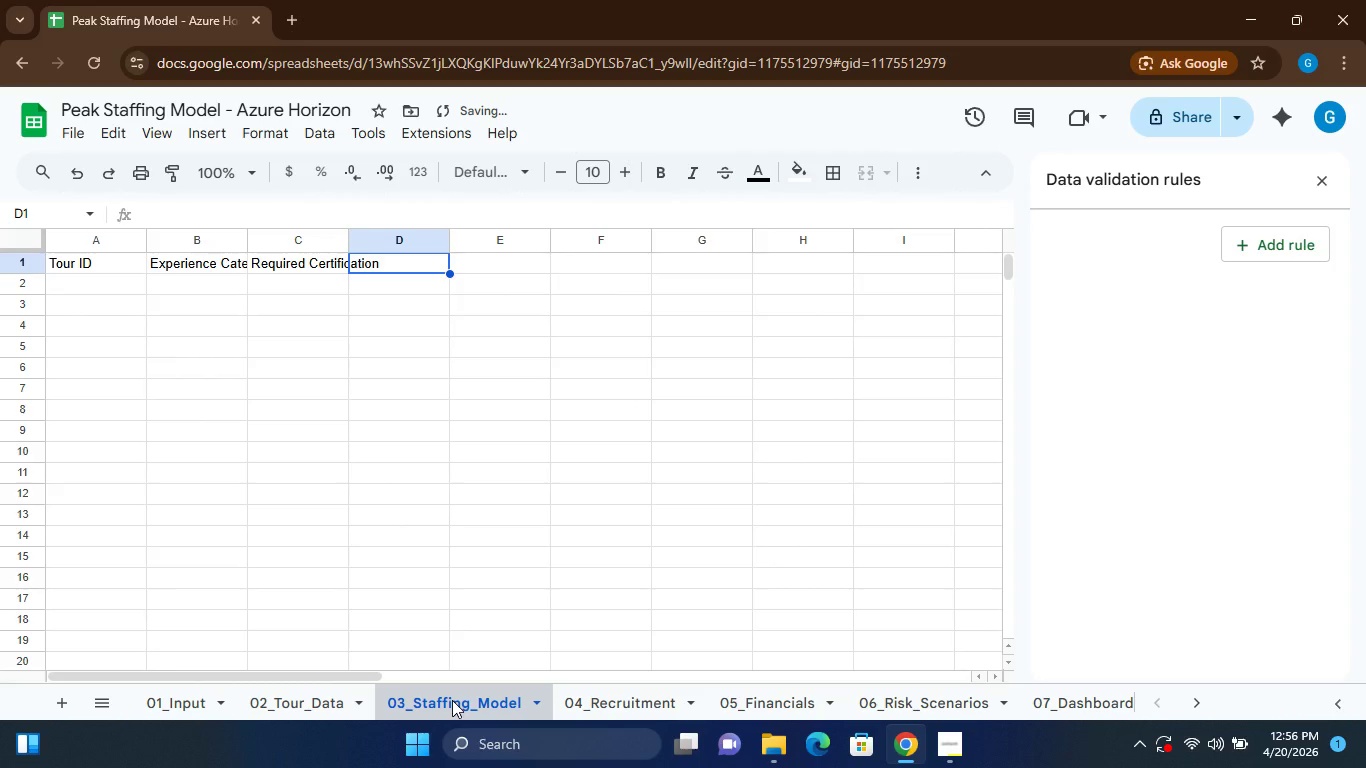 
key(Control+Y)
 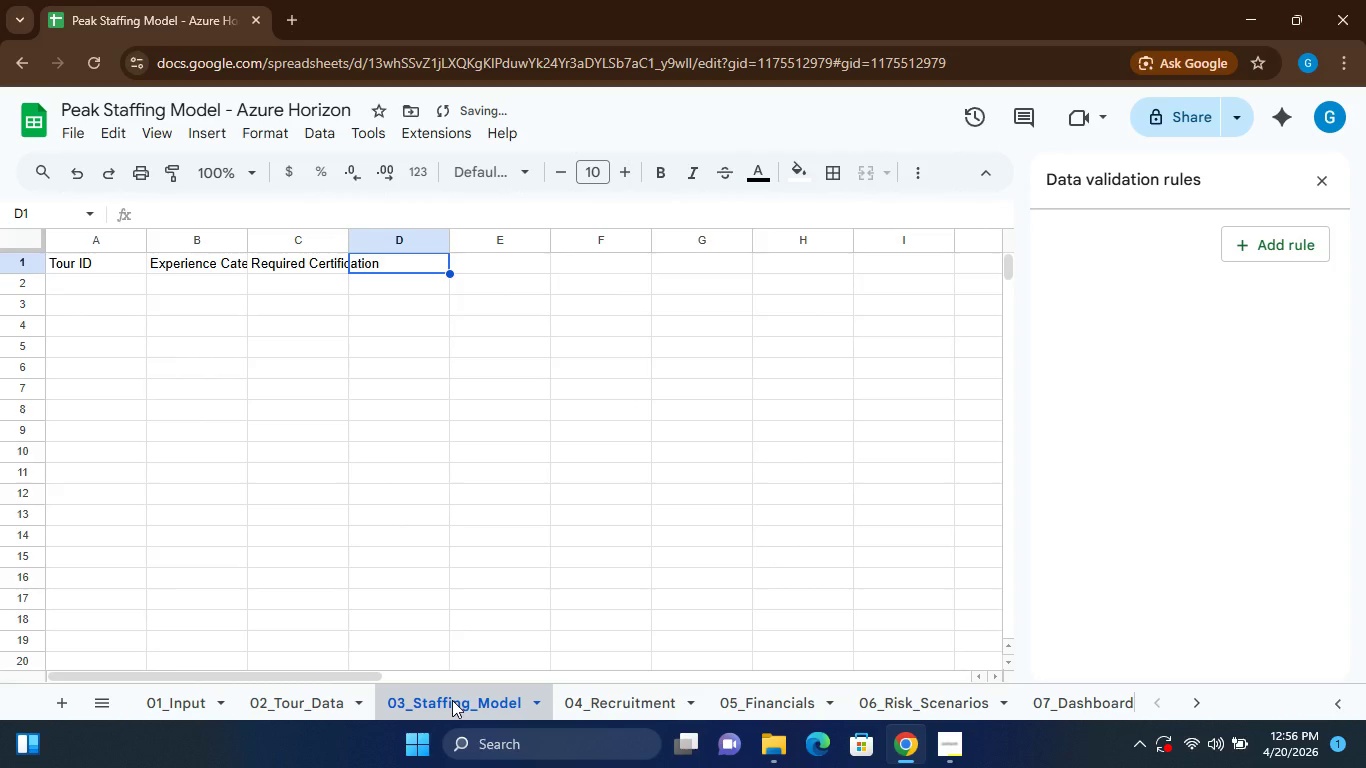 
key(Control+Y)
 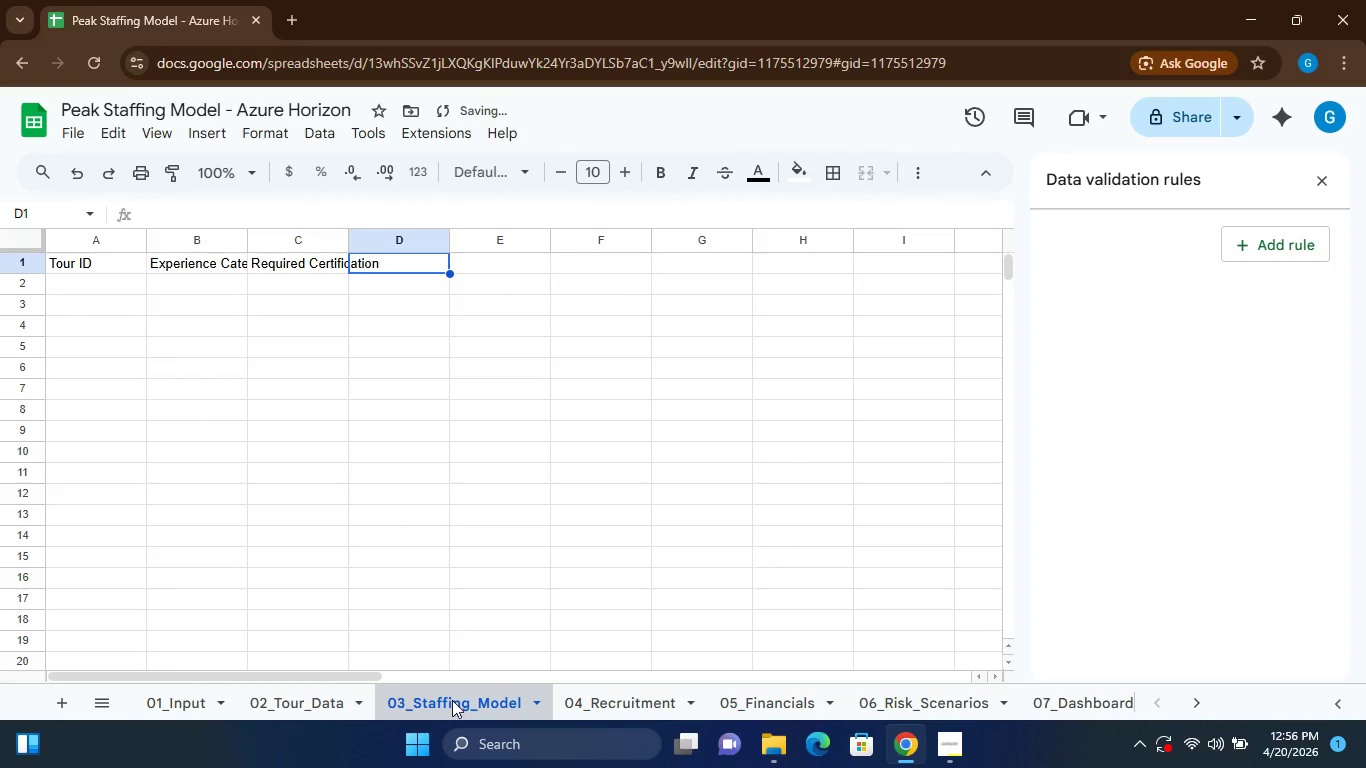 
key(Control+Y)
 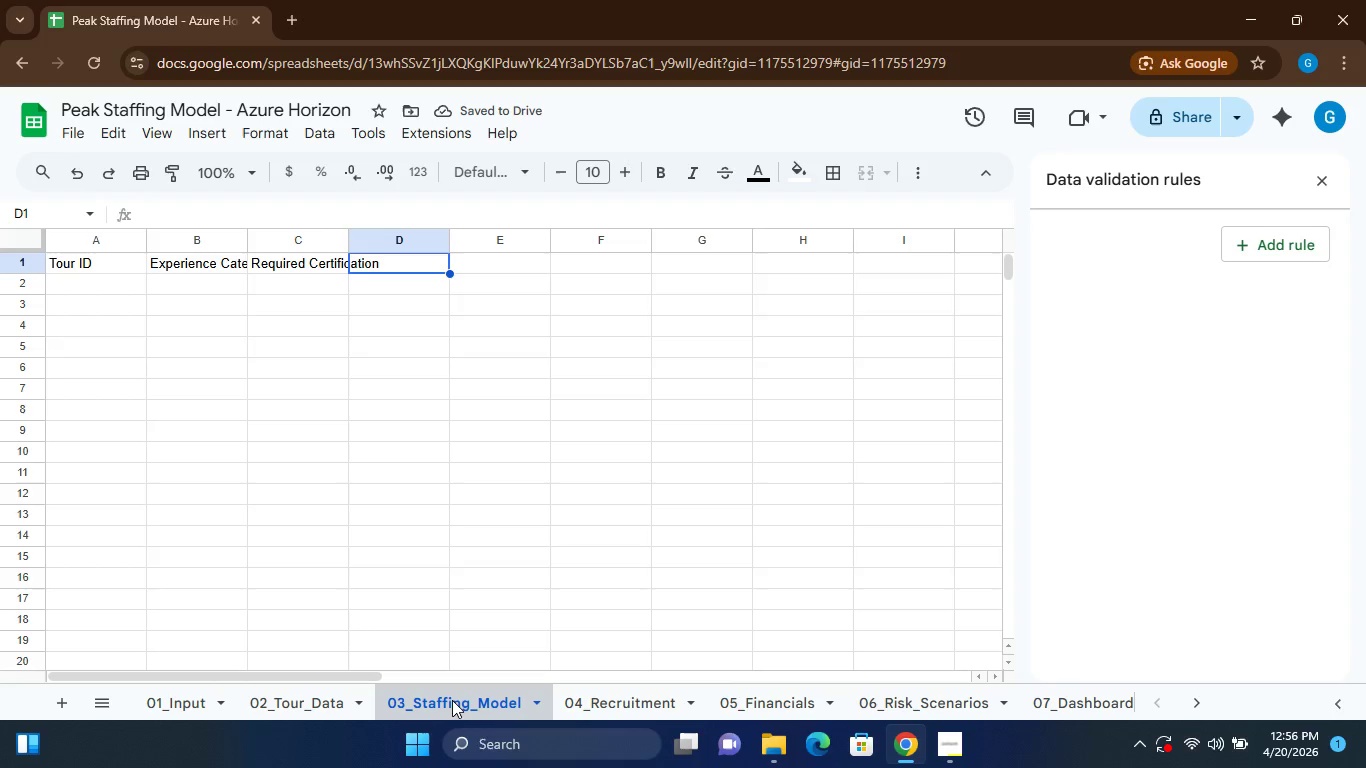 
key(Control+Y)
 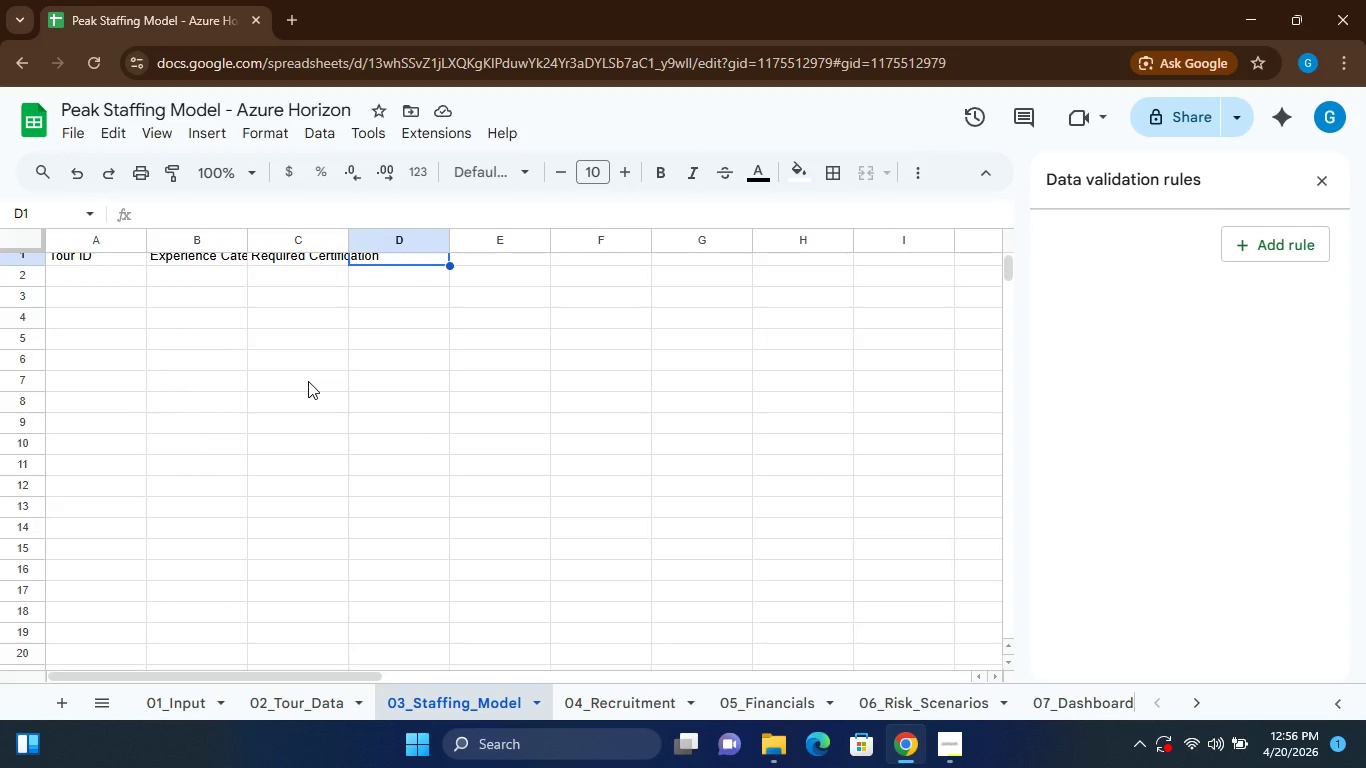 
wait(8.49)
 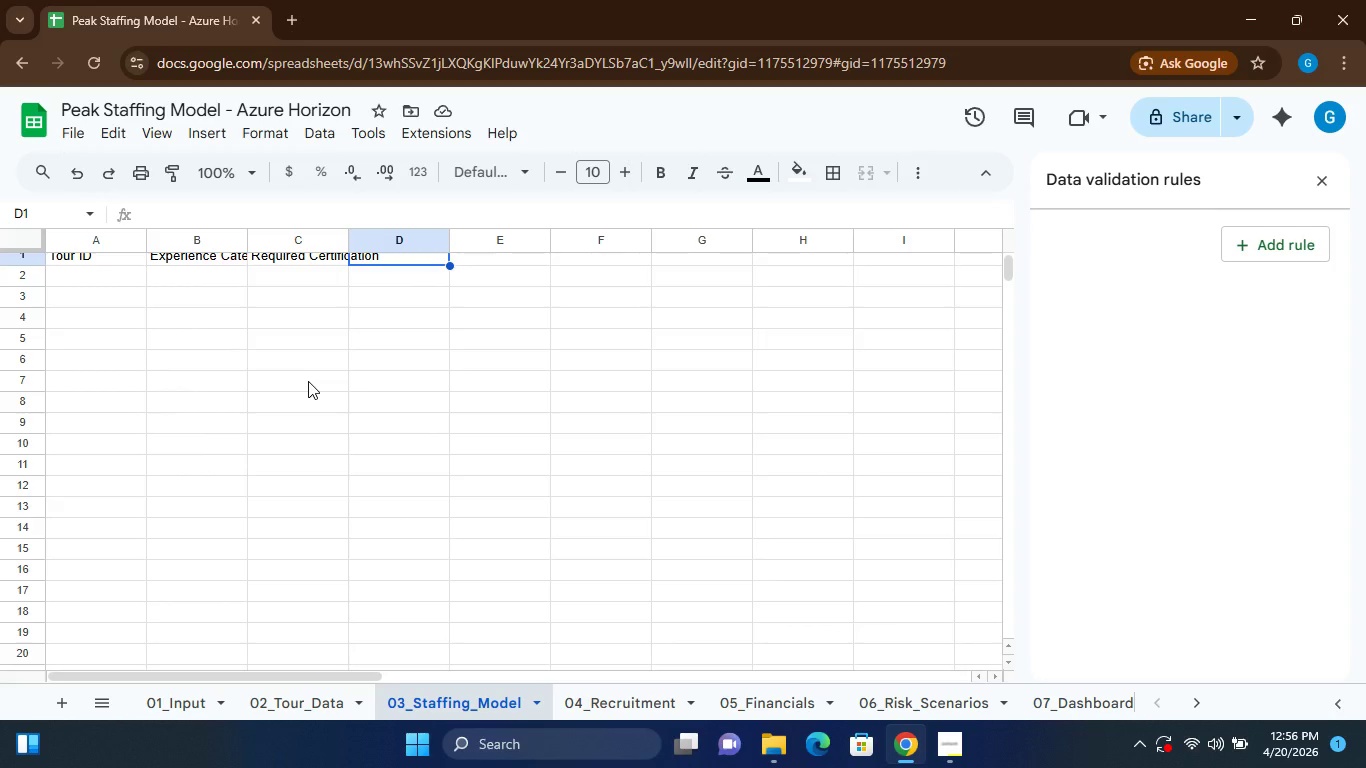 
left_click([303, 704])
 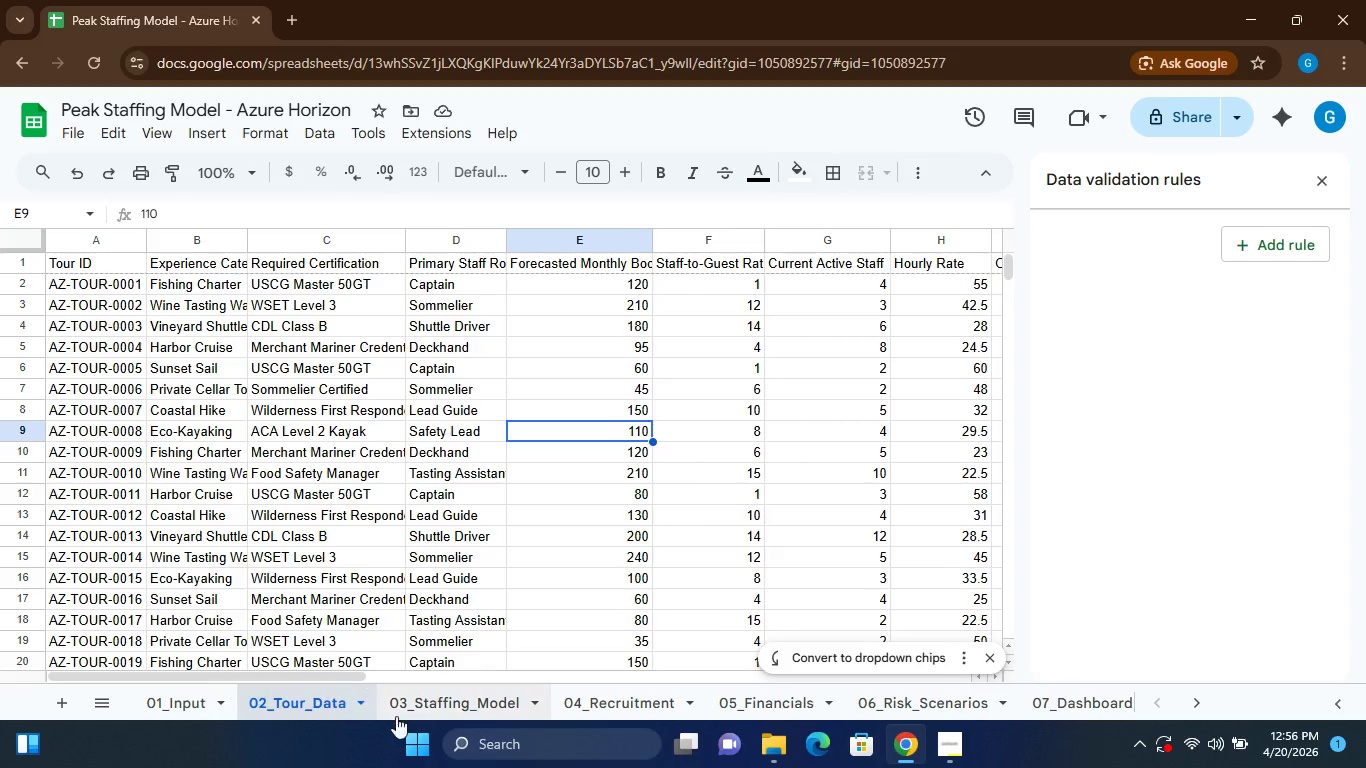 
left_click([460, 706])
 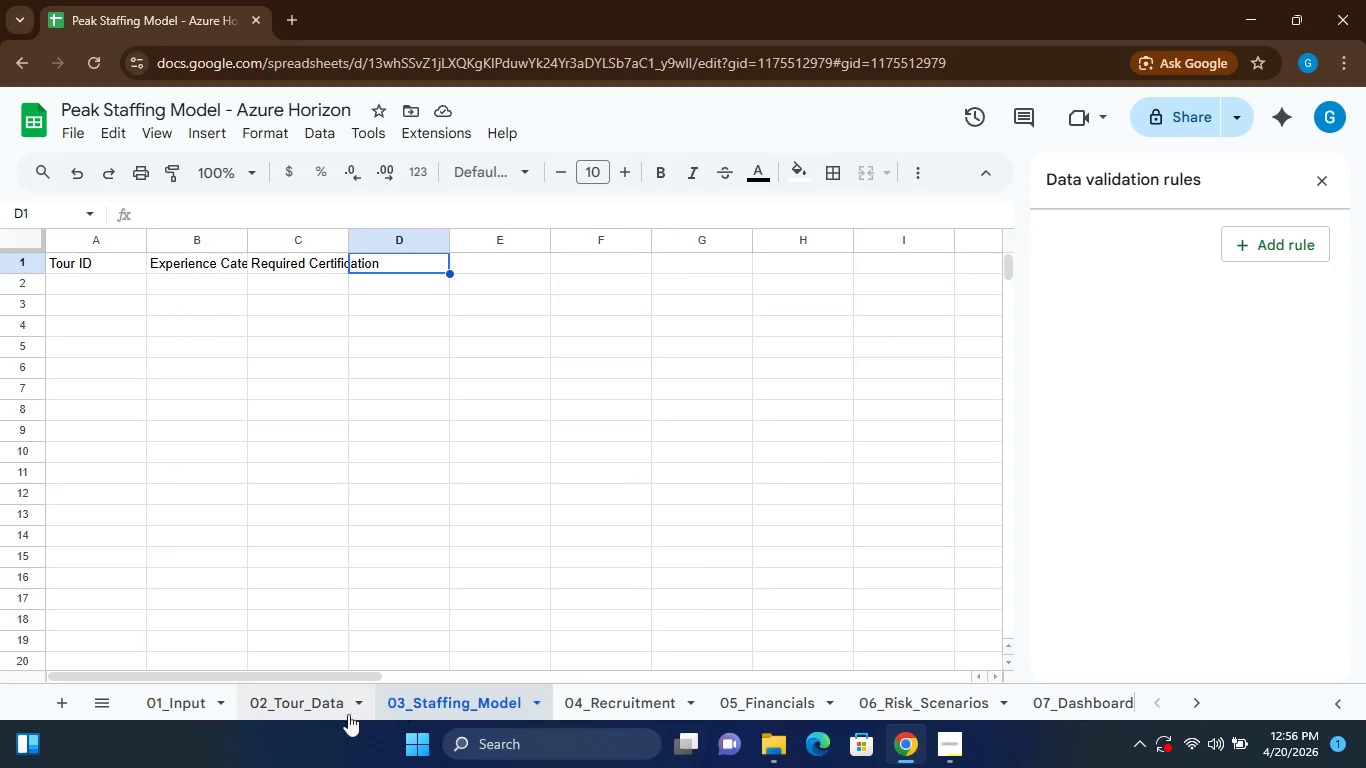 
left_click([308, 697])
 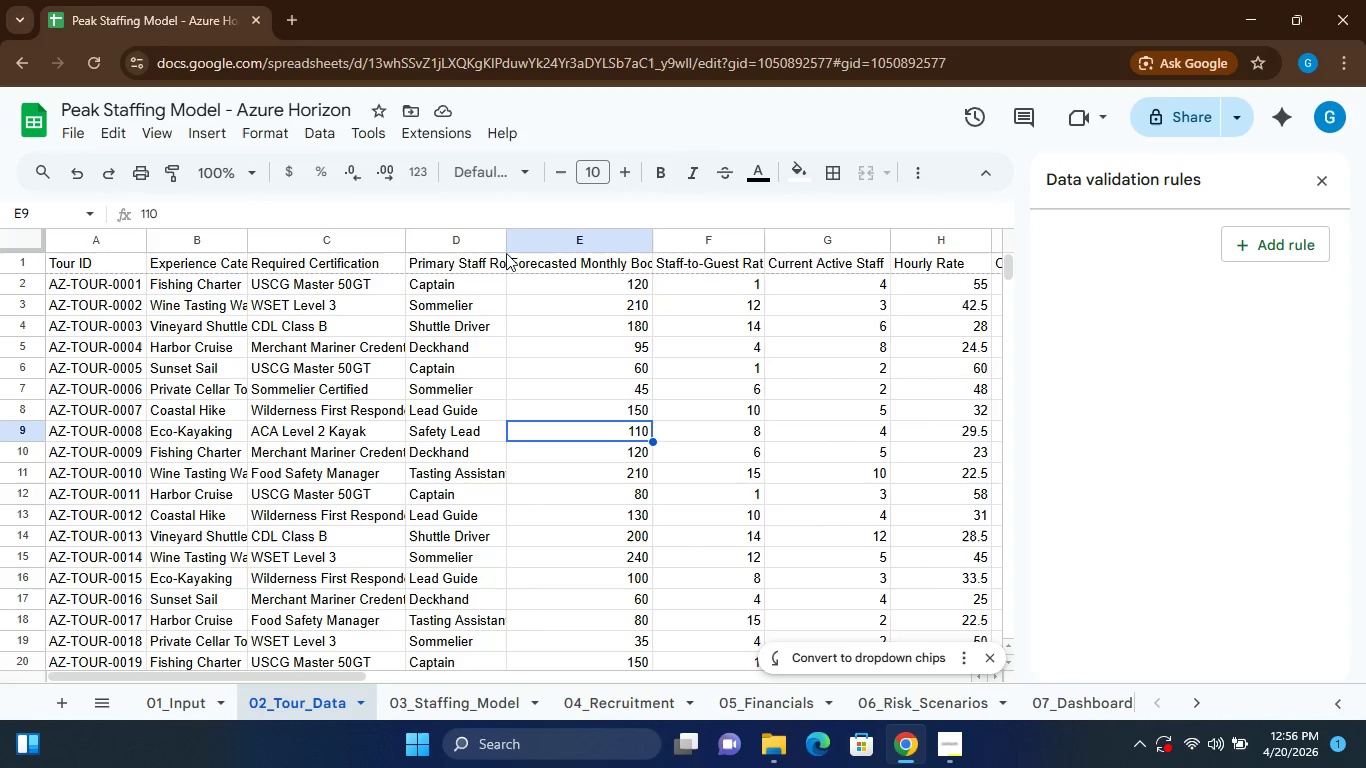 
left_click_drag(start_coordinate=[506, 246], to_coordinate=[540, 246])
 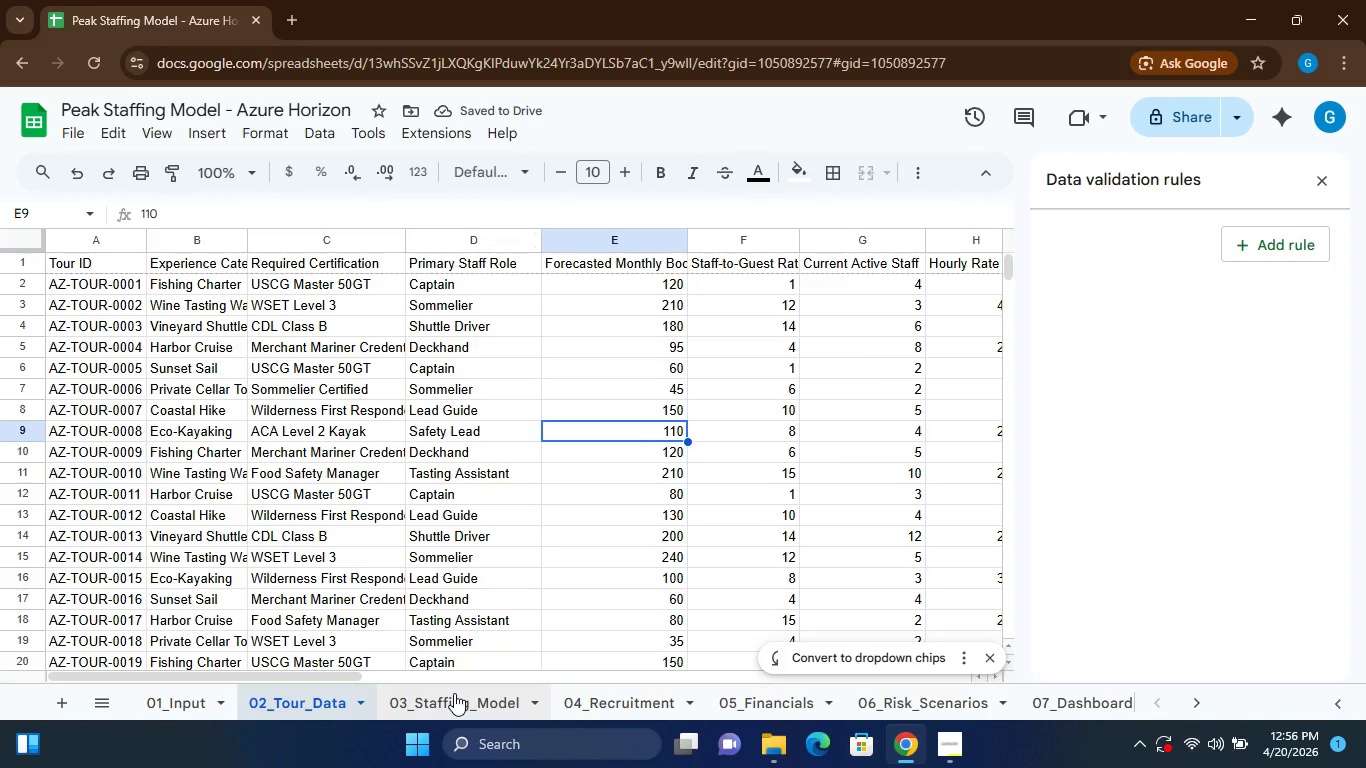 
left_click([454, 693])
 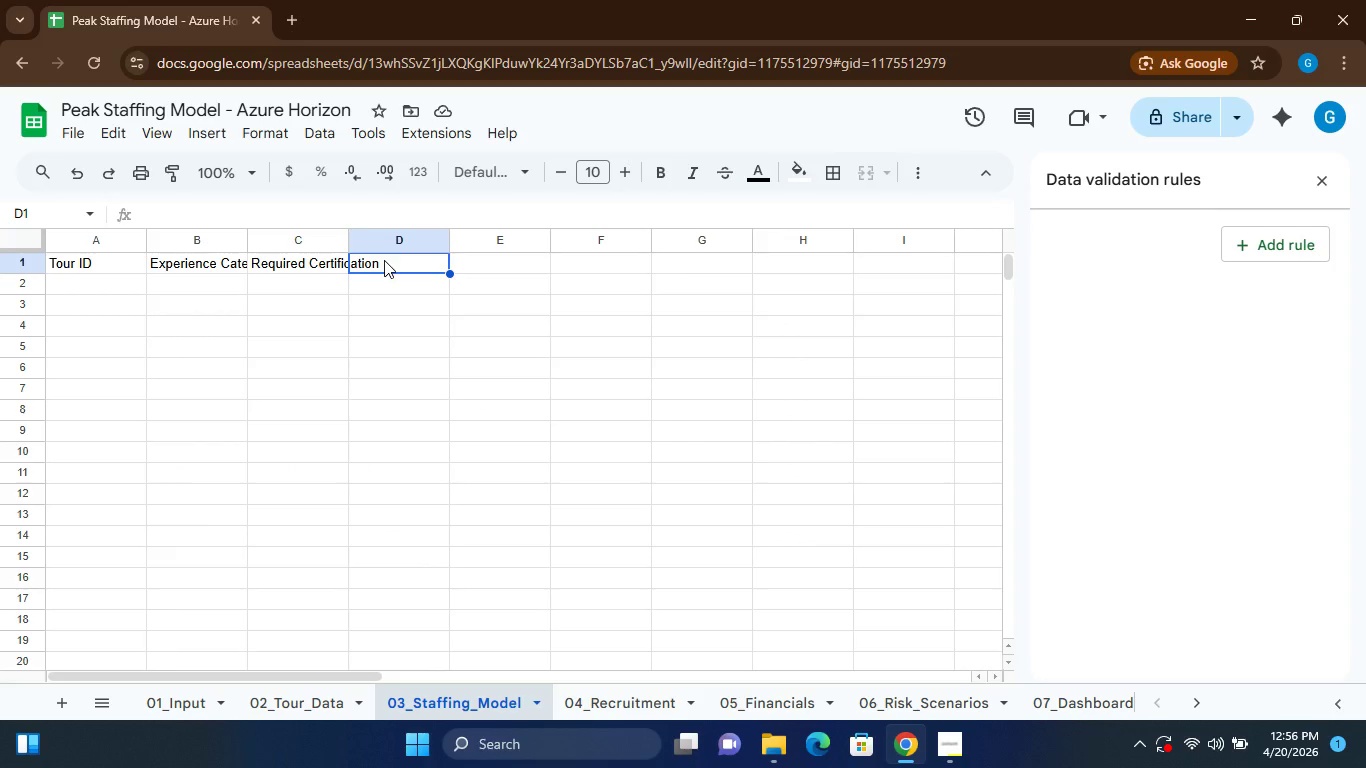 
type(Primary Staff Role)
 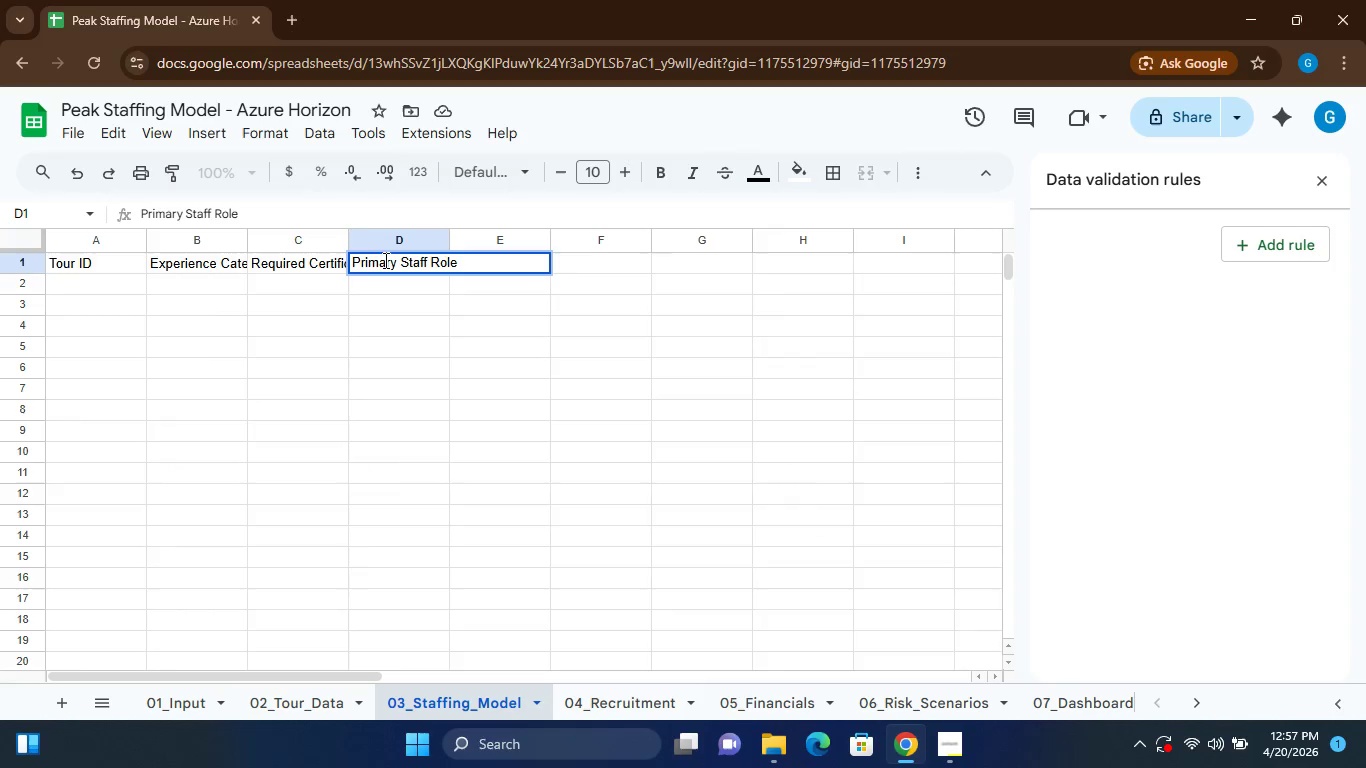 
key(ArrowRight)
 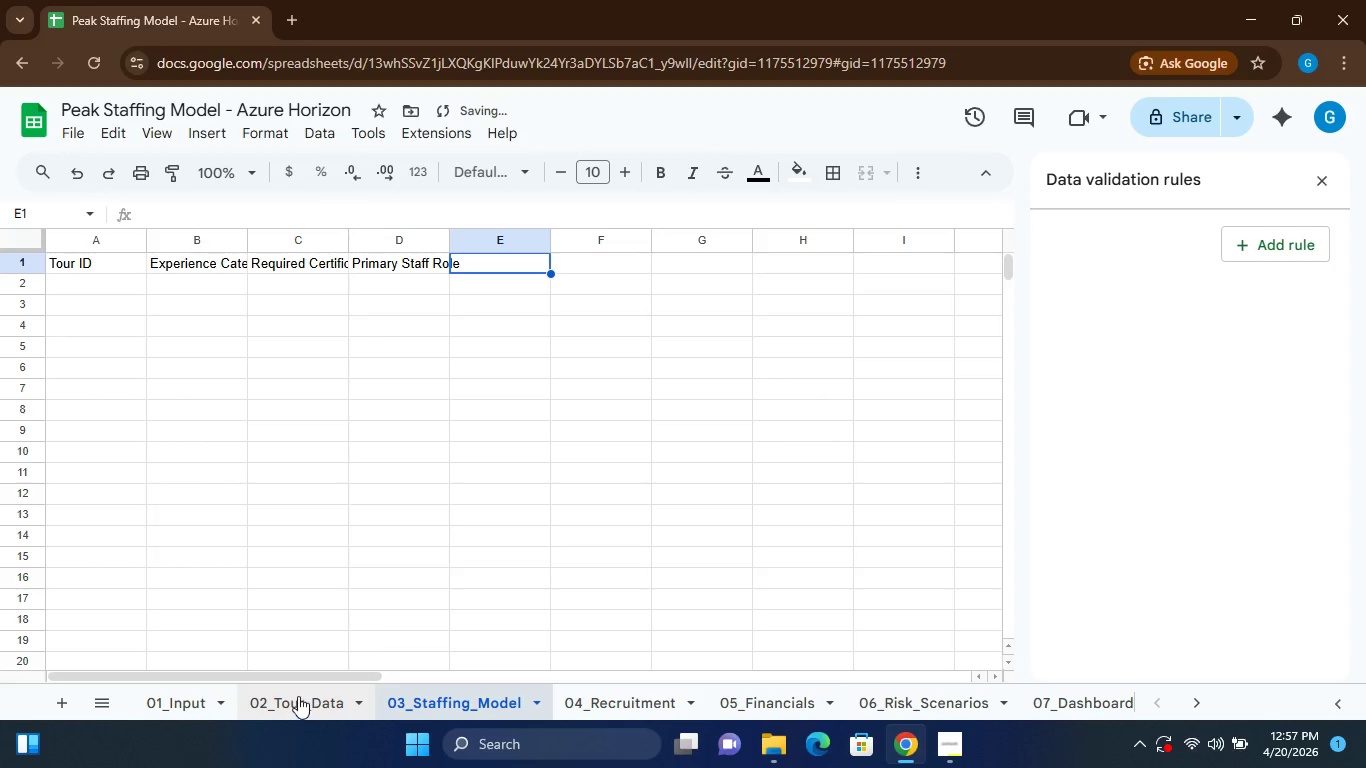 
left_click([298, 696])
 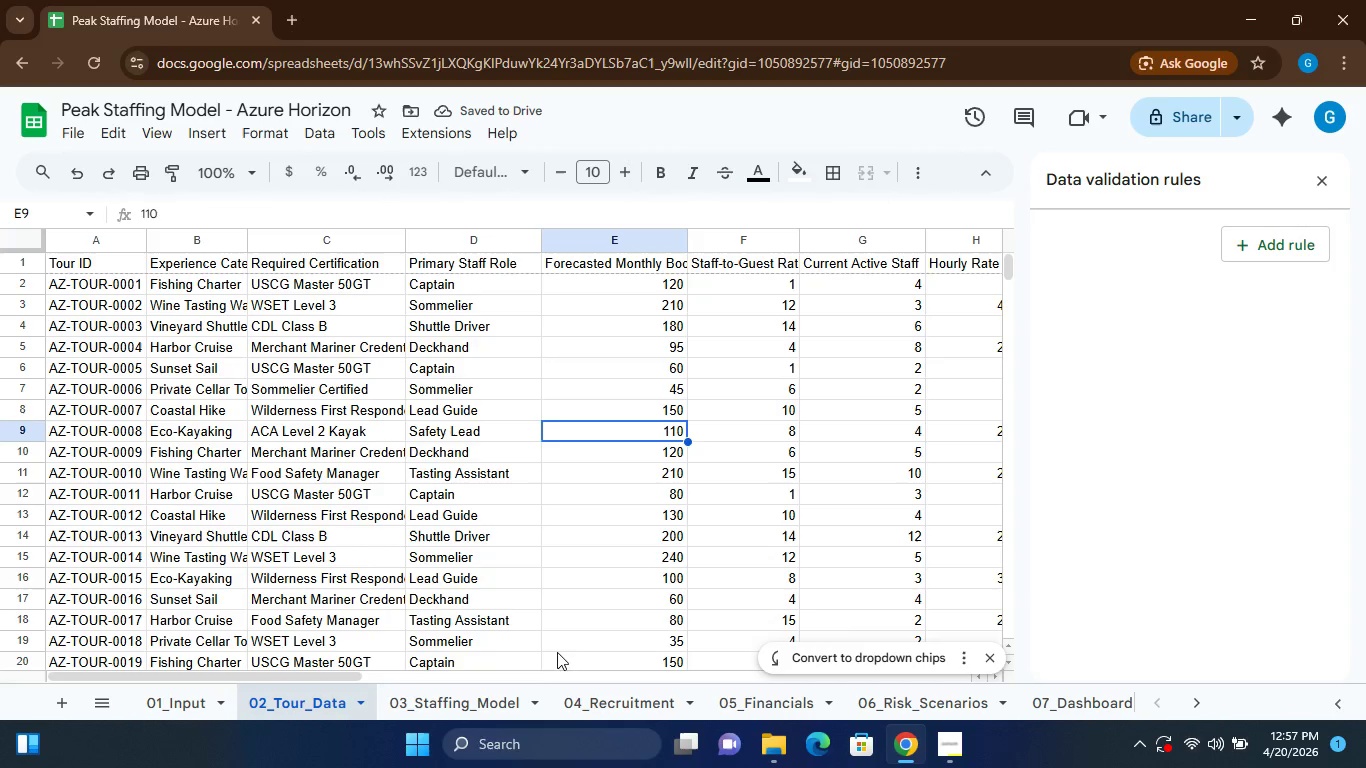 
left_click([487, 697])
 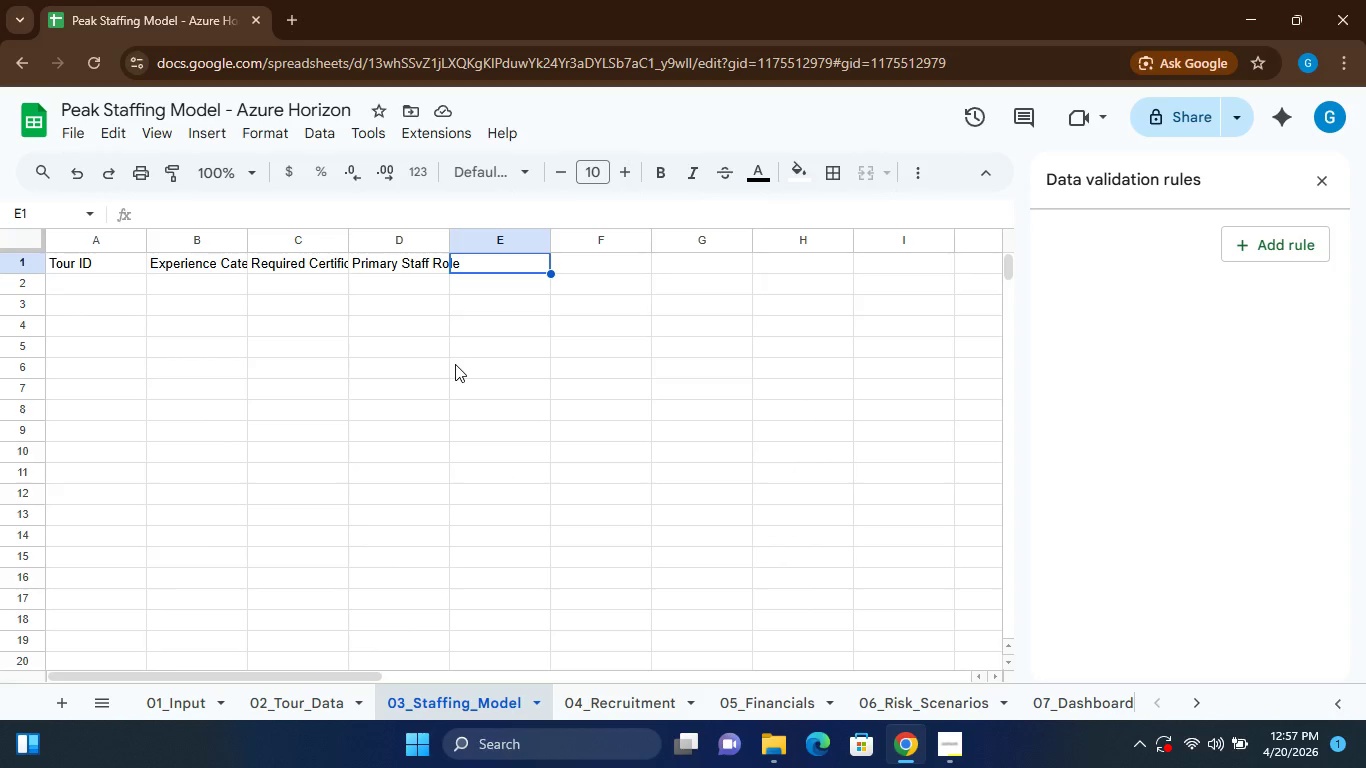 
type(Forecasted Monthly Bookings)
 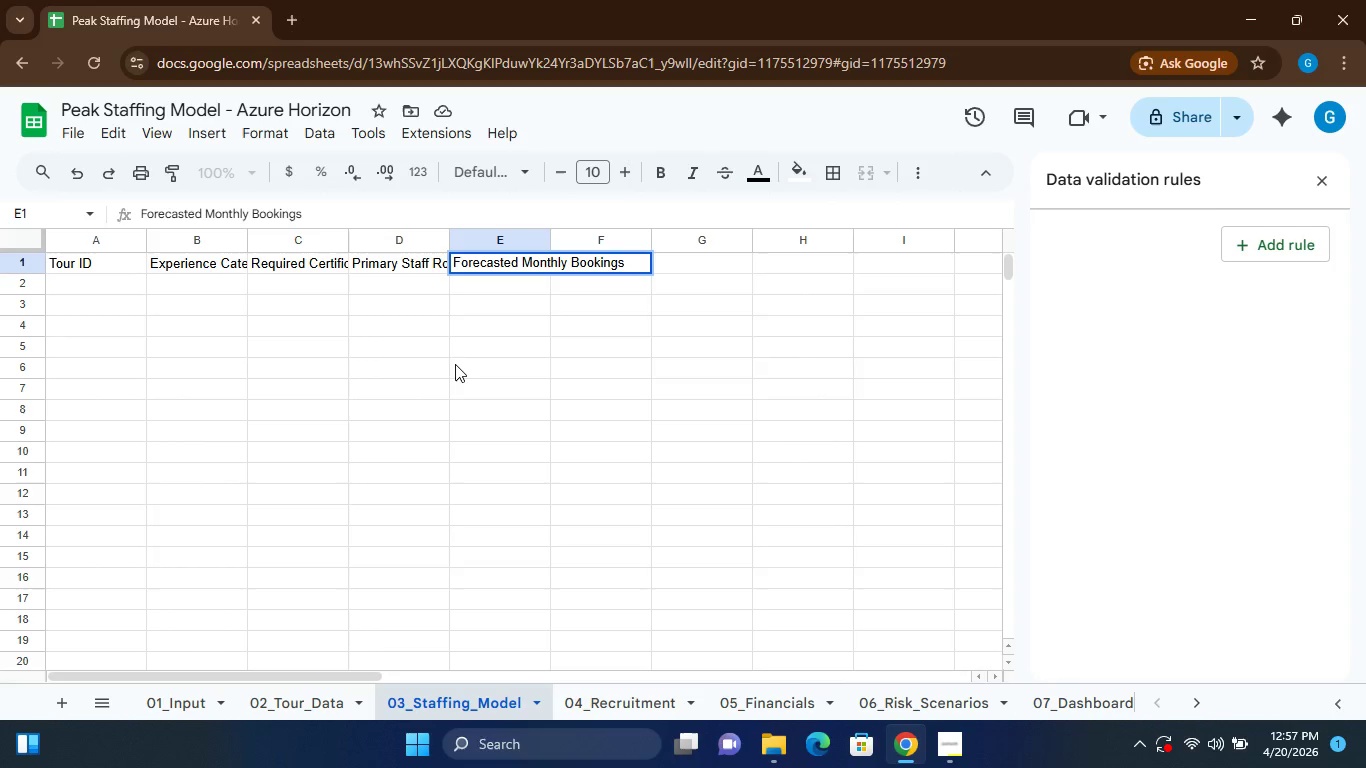 
key(ArrowRight)
 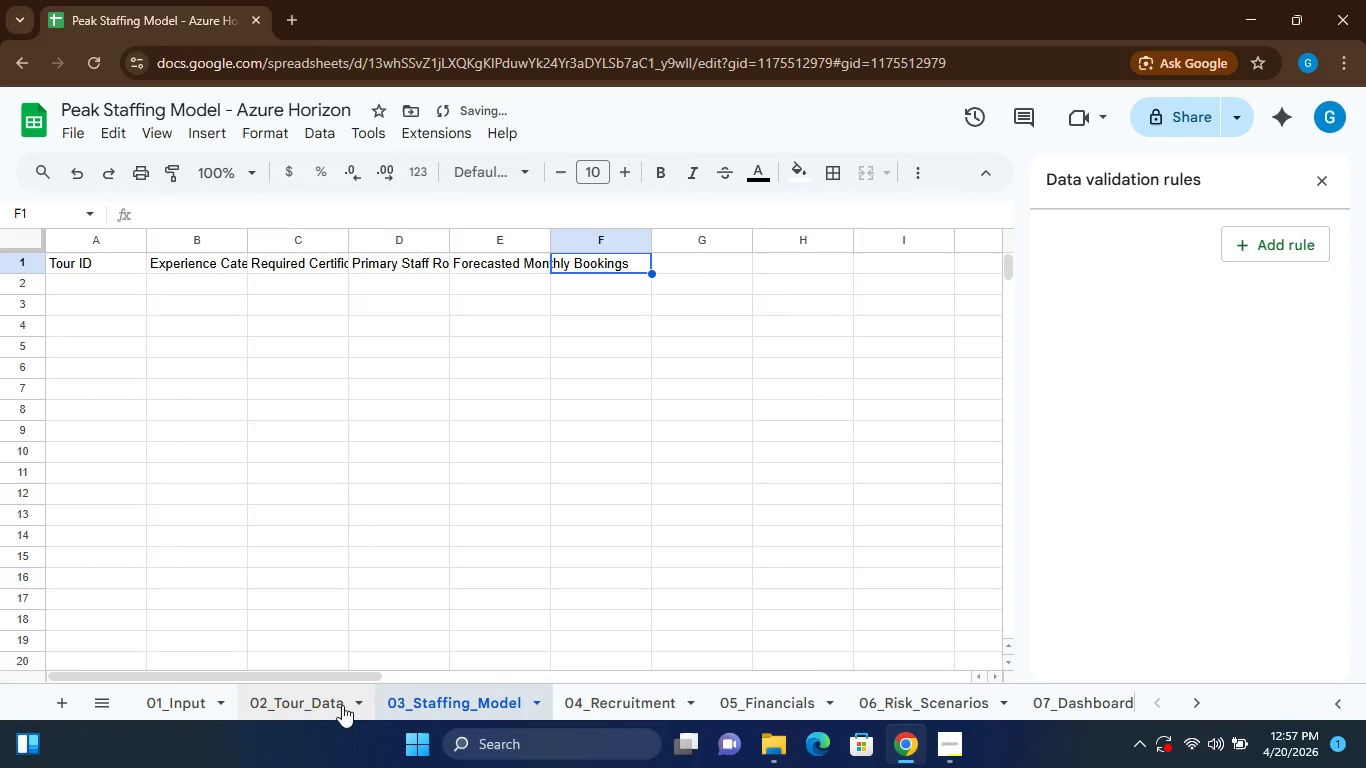 
left_click([340, 704])
 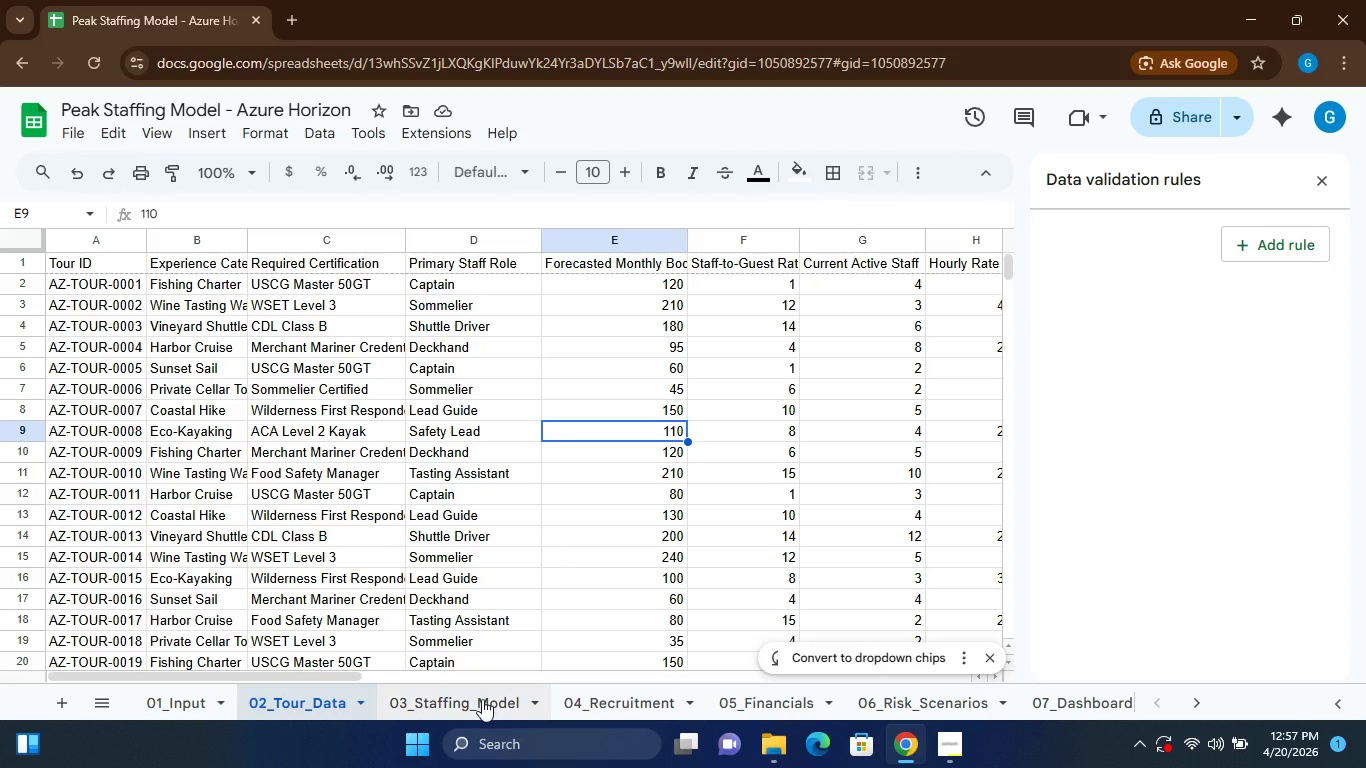 
wait(6.0)
 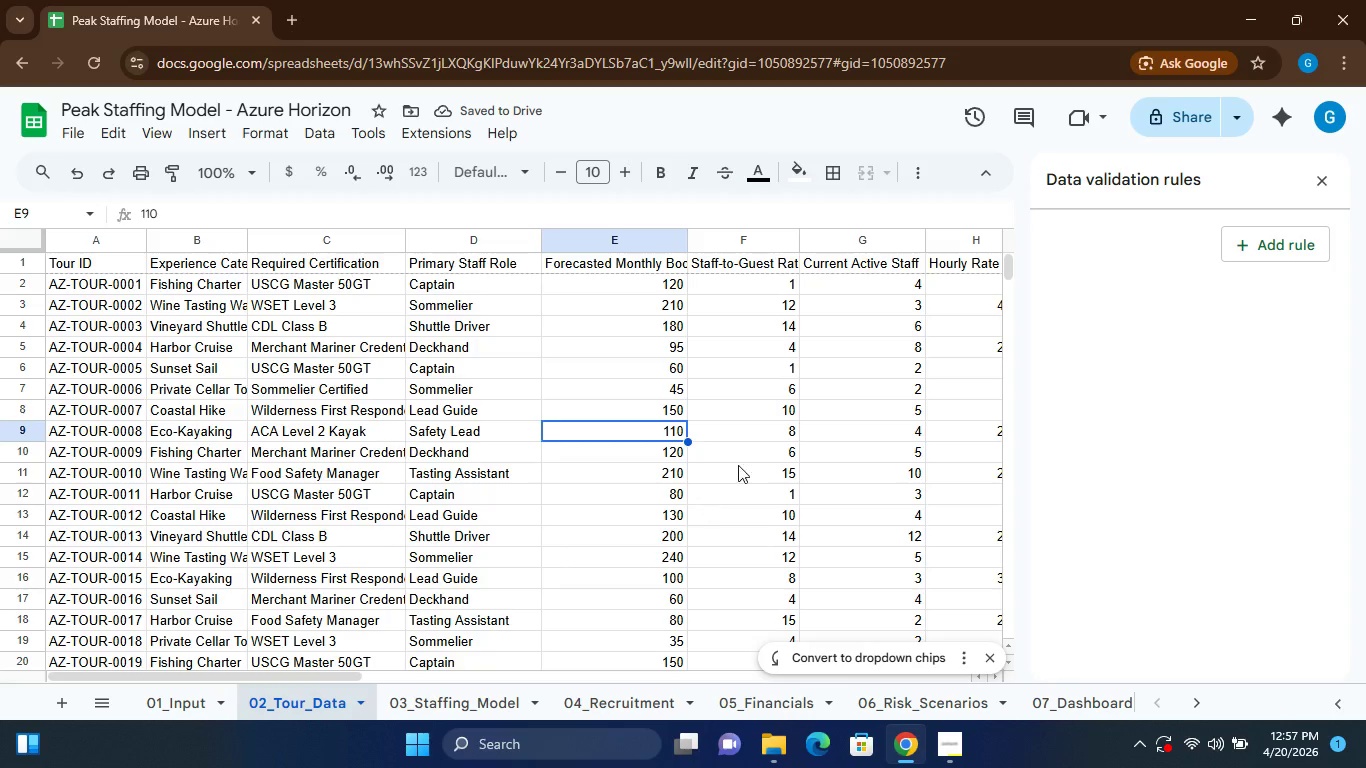 
left_click([478, 696])
 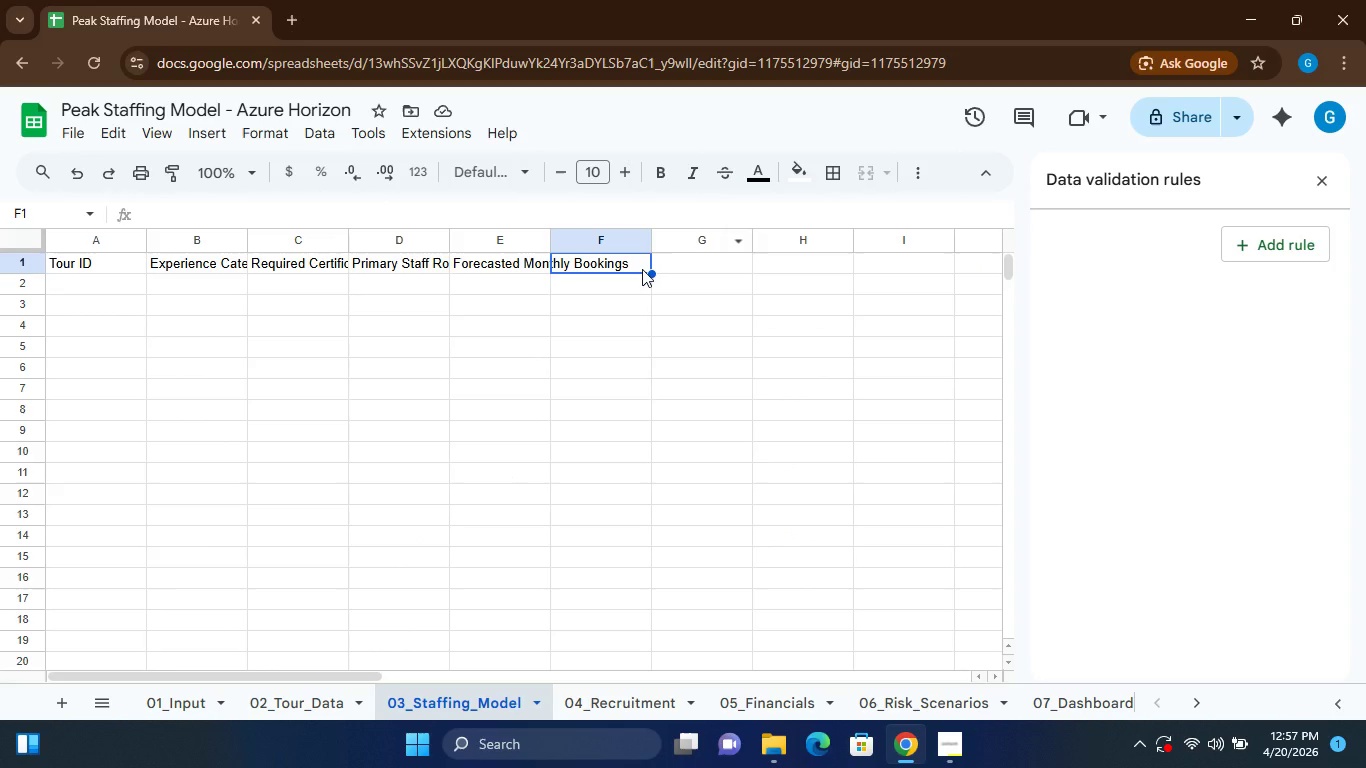 
hold_key(key=ShiftLeft, duration=0.38)
 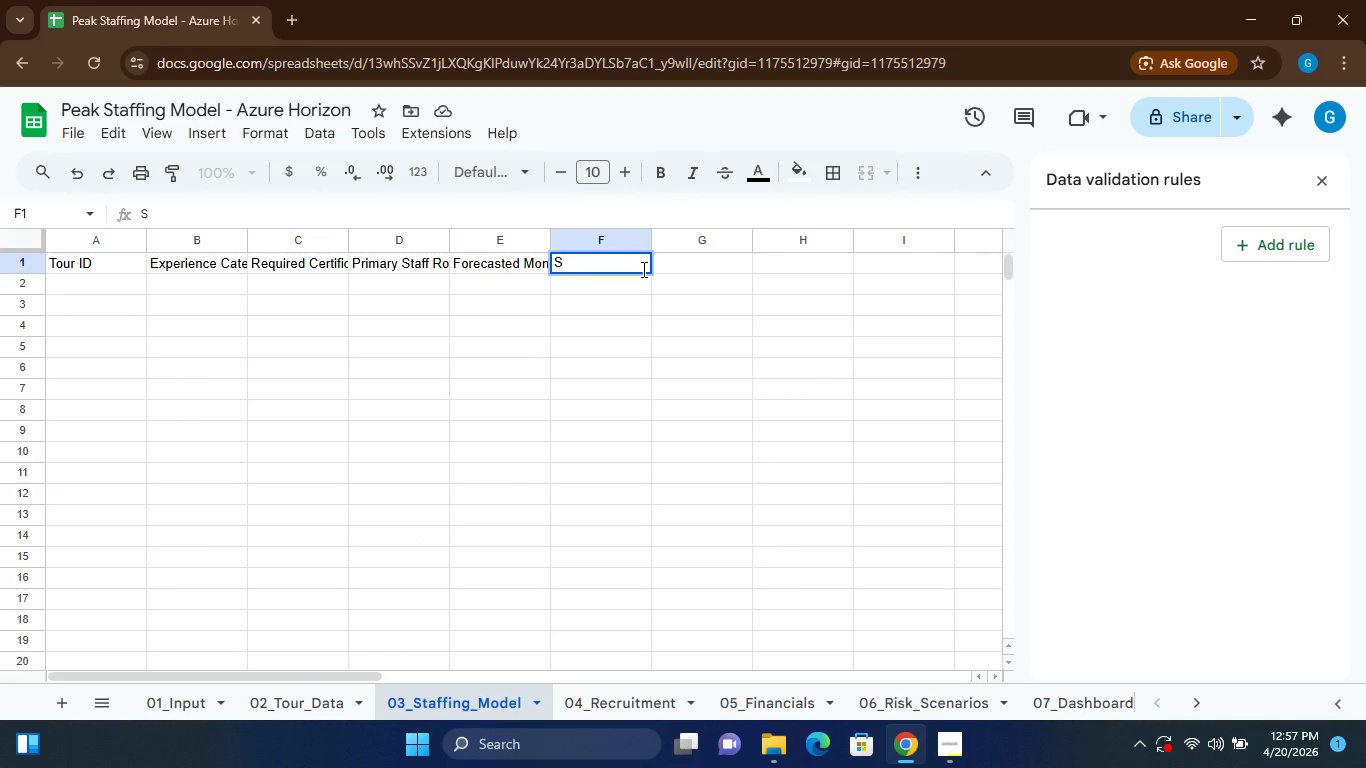 
hold_key(key=S, duration=7.86)
 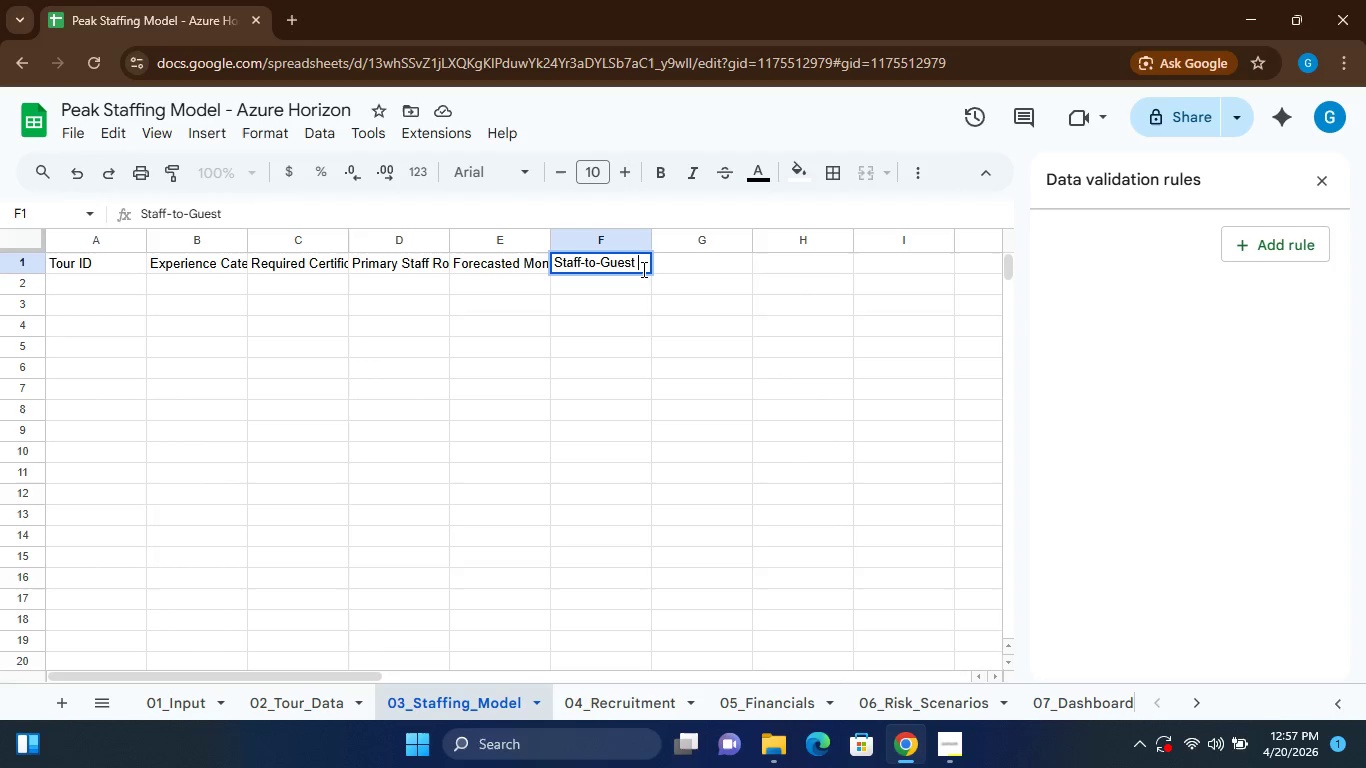 
type(TAFF_TO+)
key(Backspace)
type(-Guet ratio)
 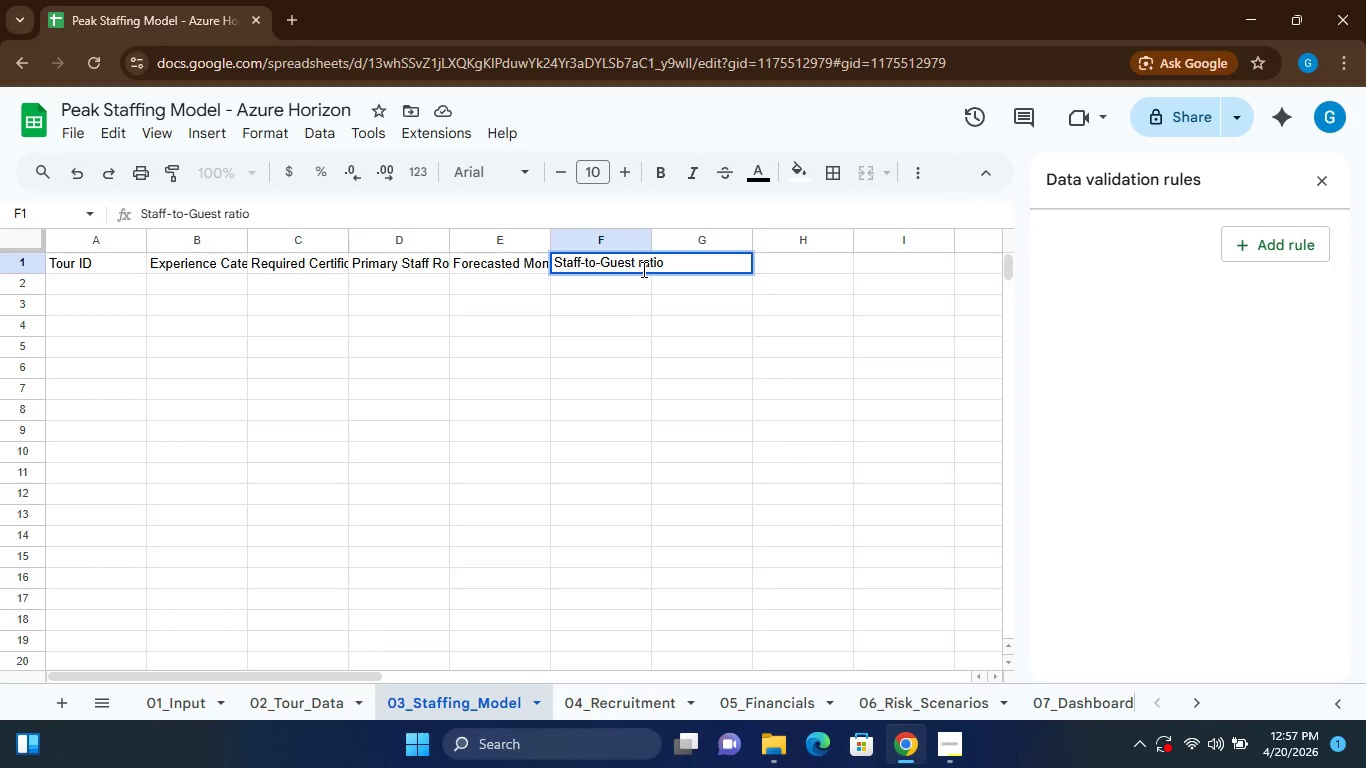 
key(ArrowLeft)
 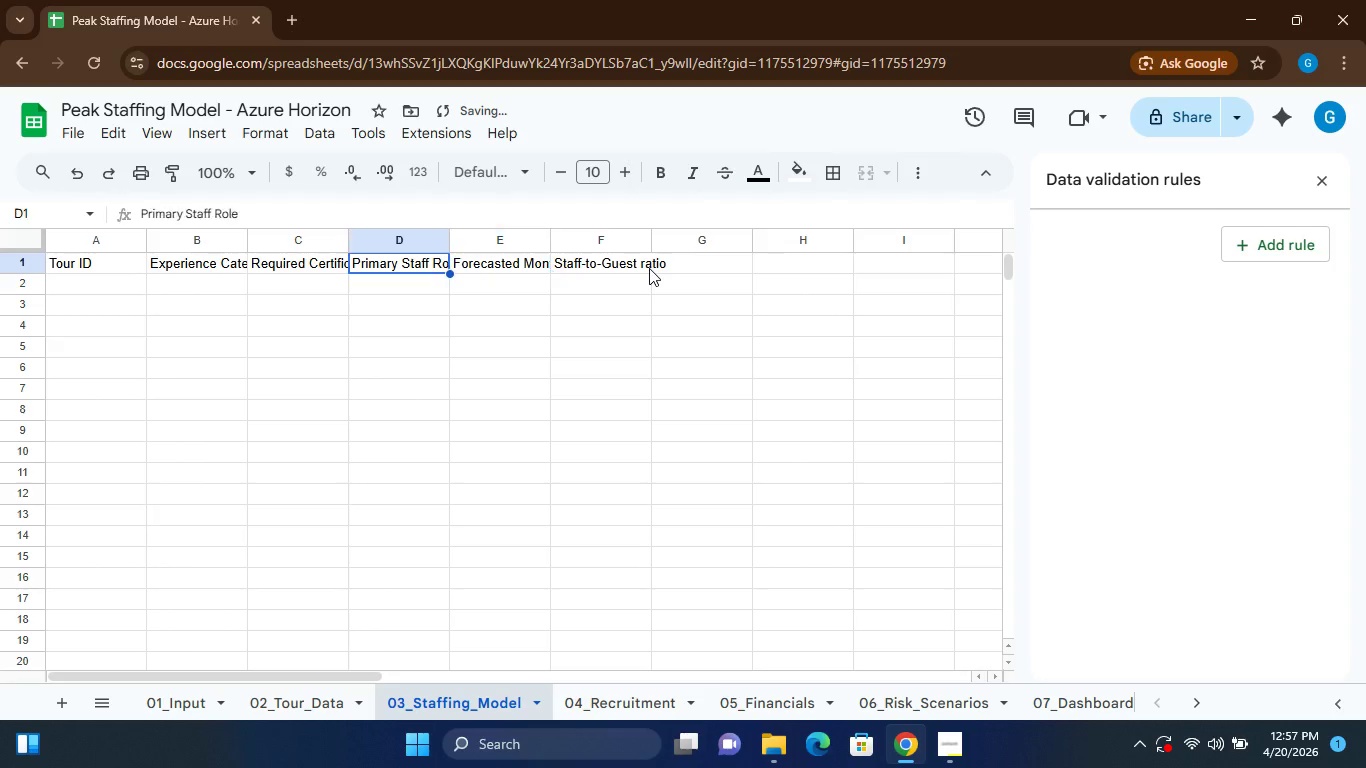 
key(ArrowLeft)
 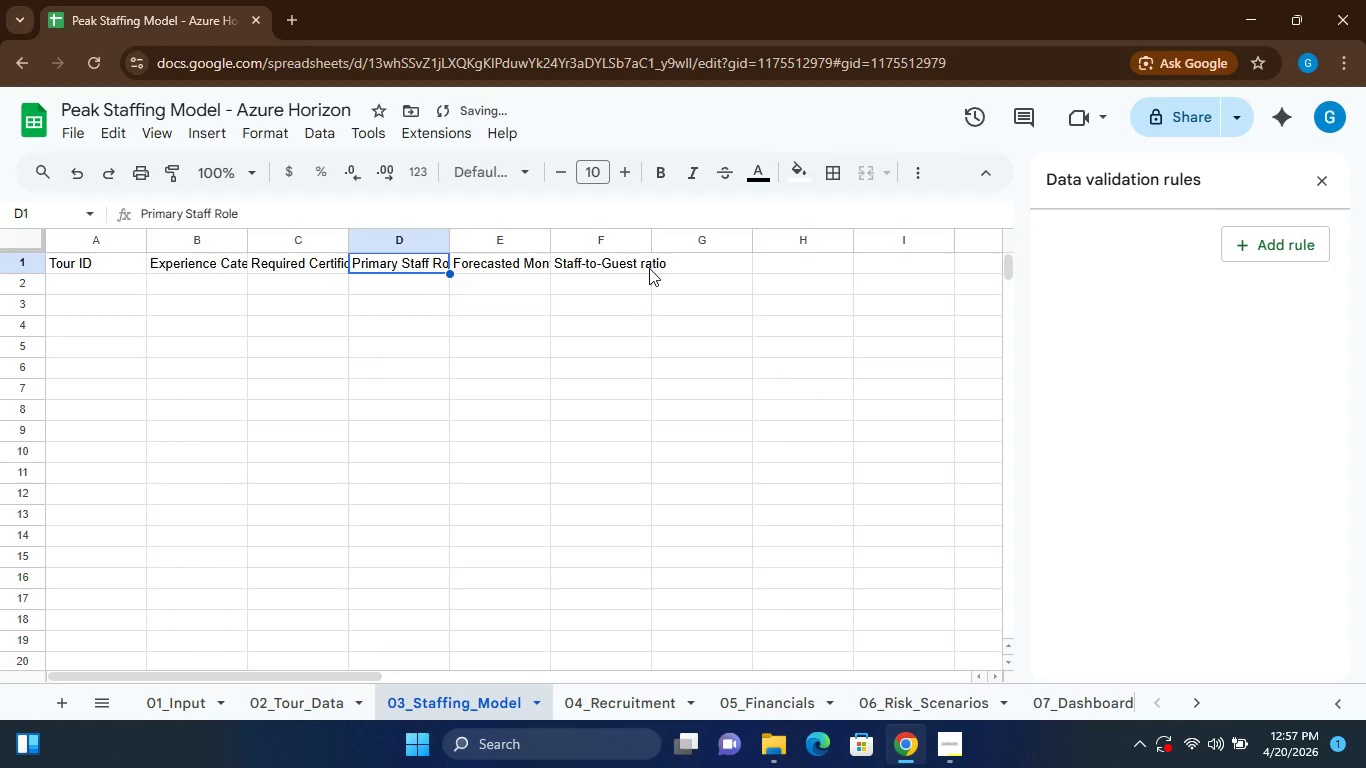 
key(ArrowRight)
 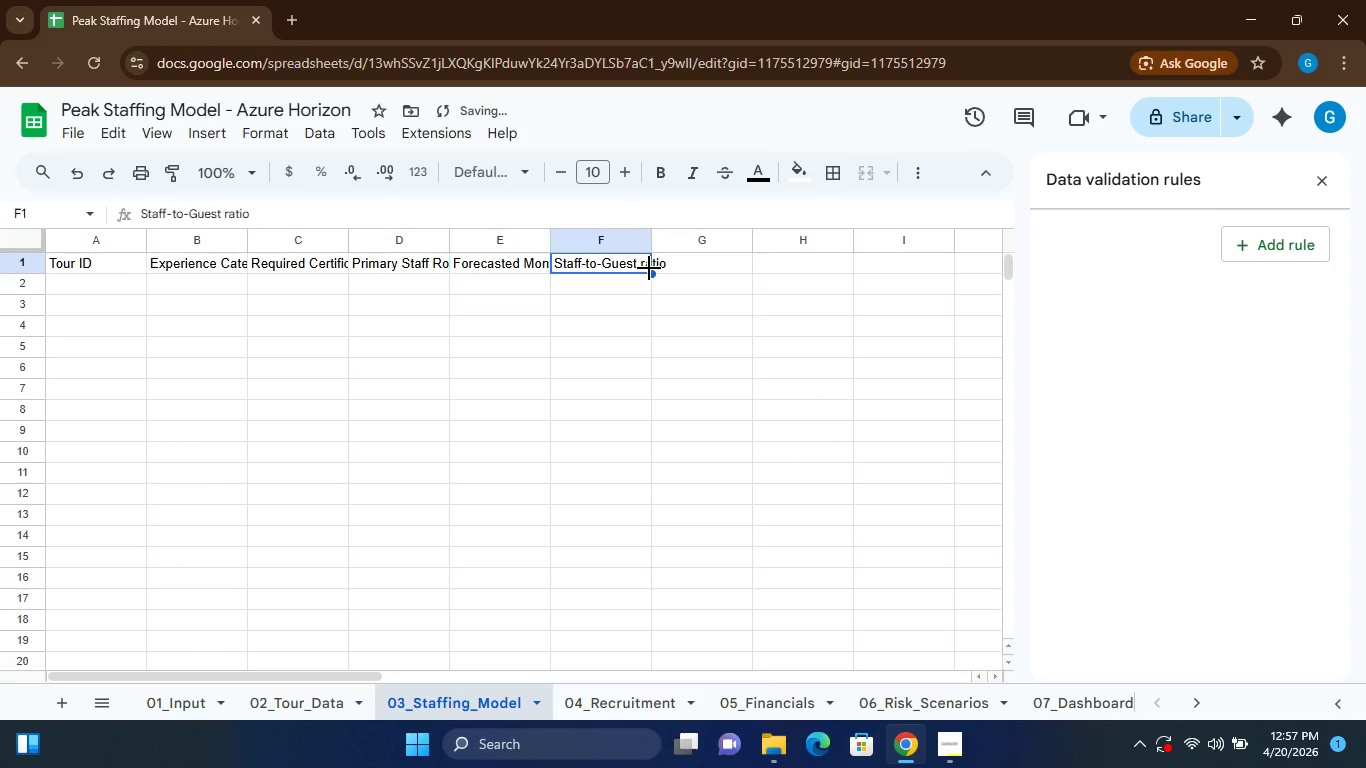 
key(ArrowRight)
 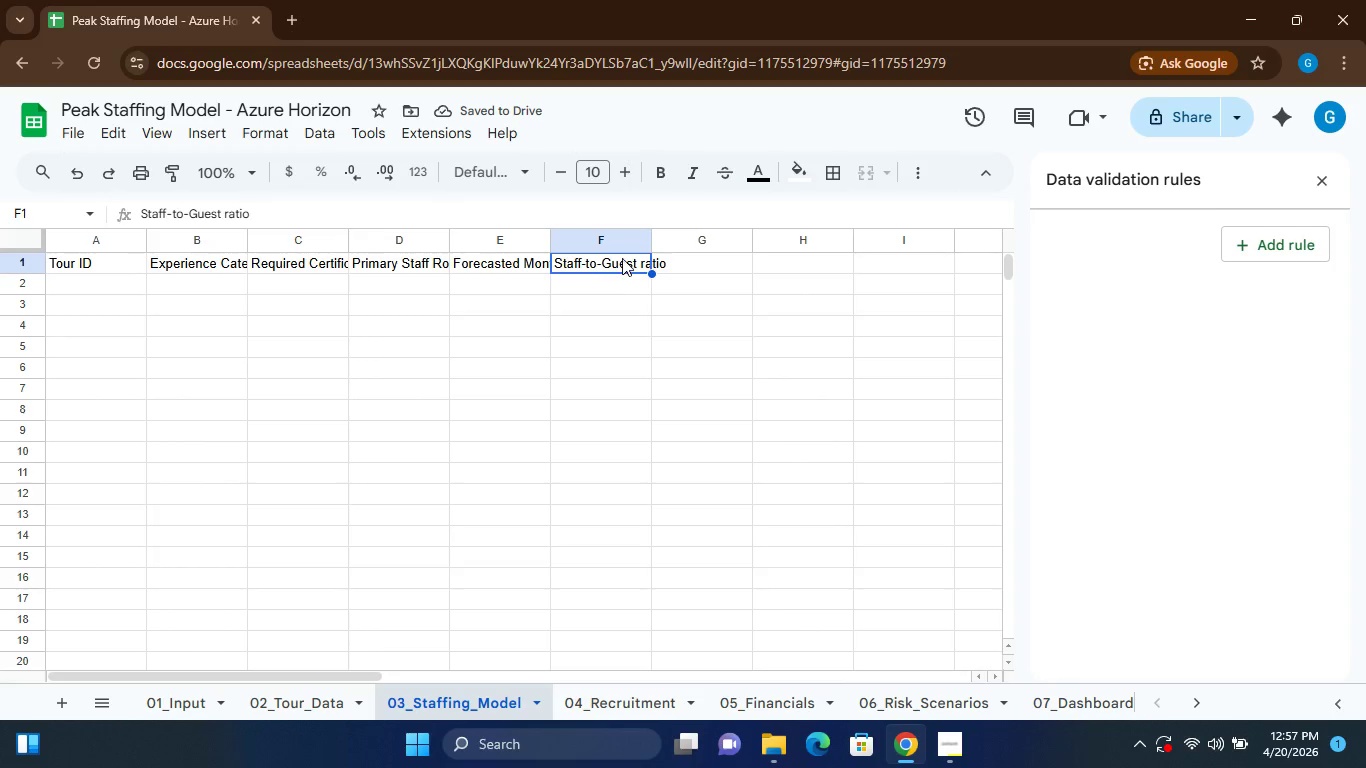 
left_click([622, 256])
 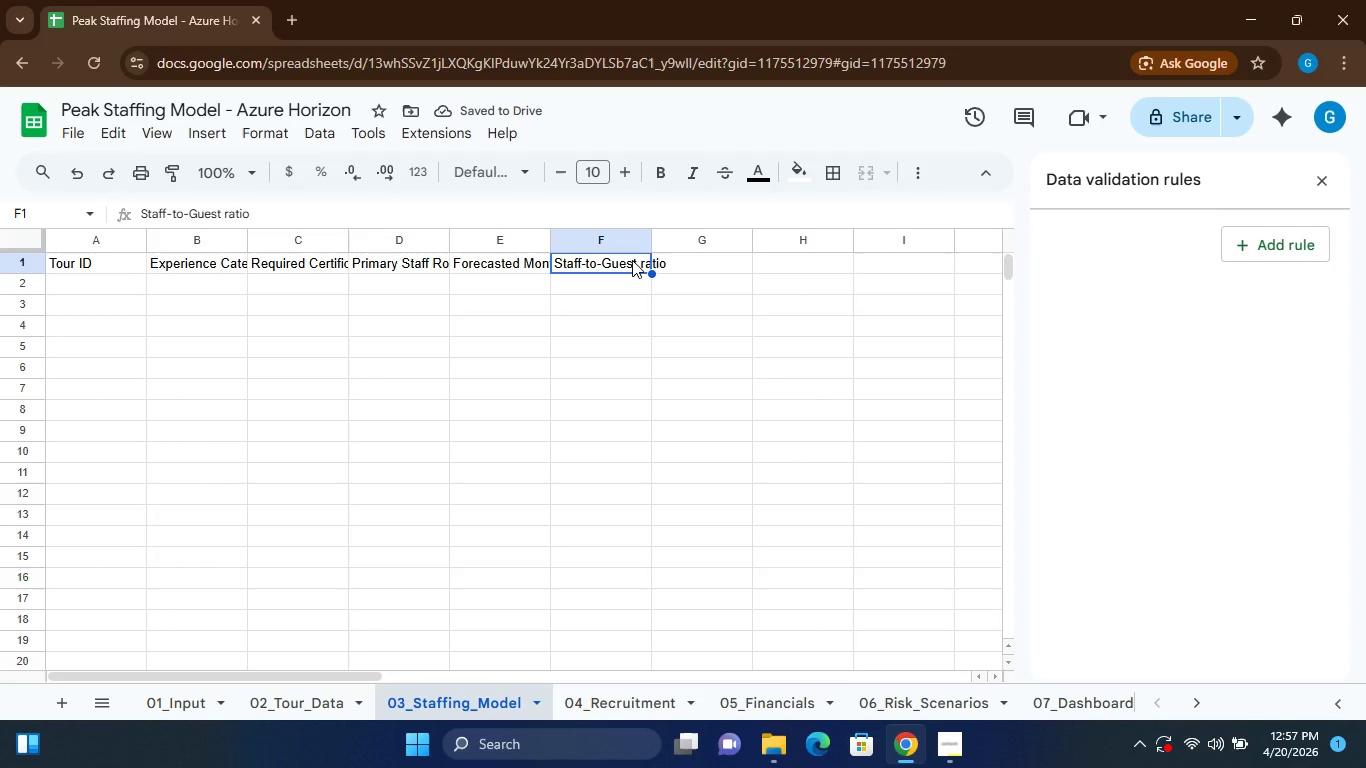 
double_click([632, 260])
 